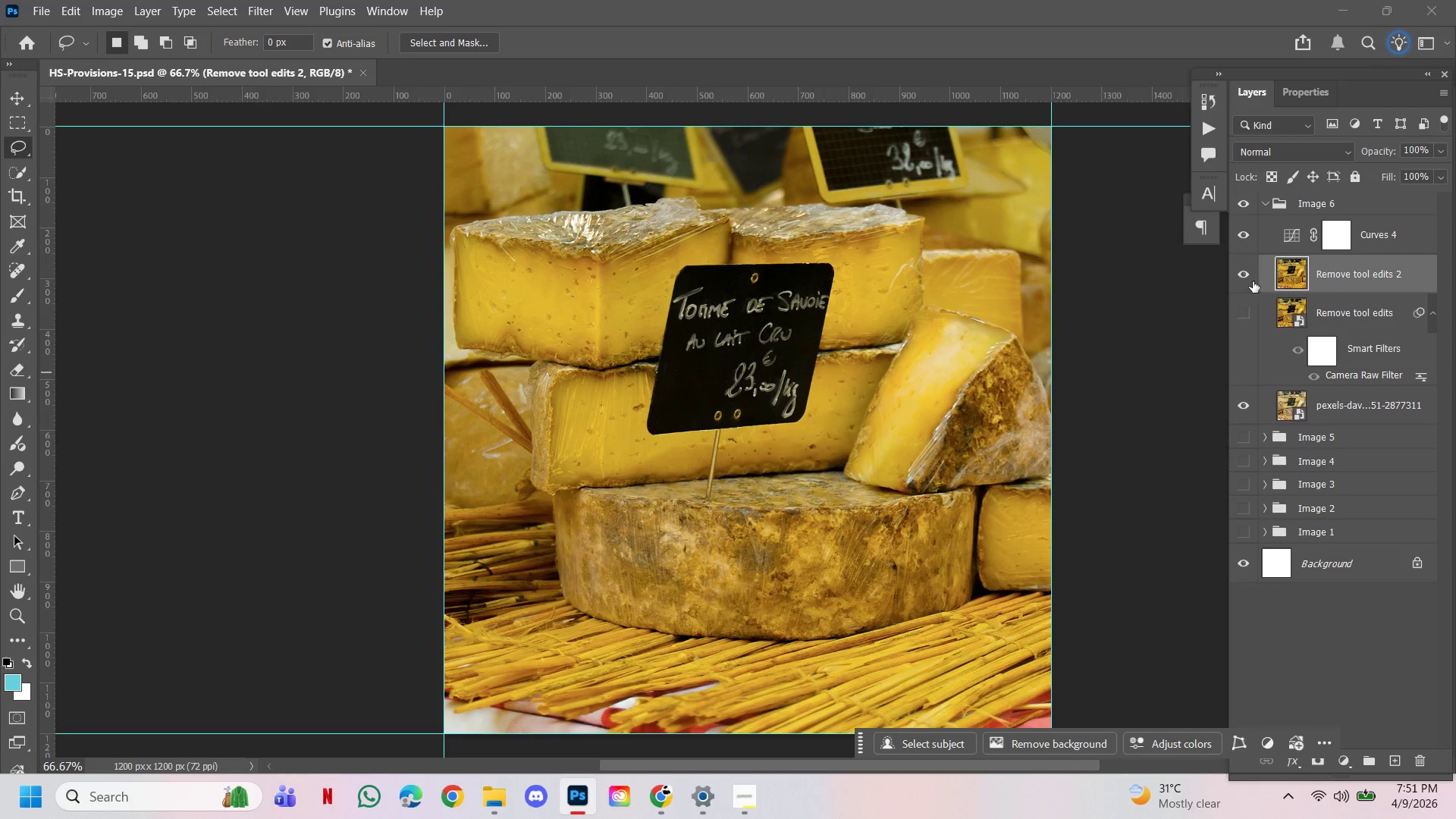 
left_click([1253, 280])
 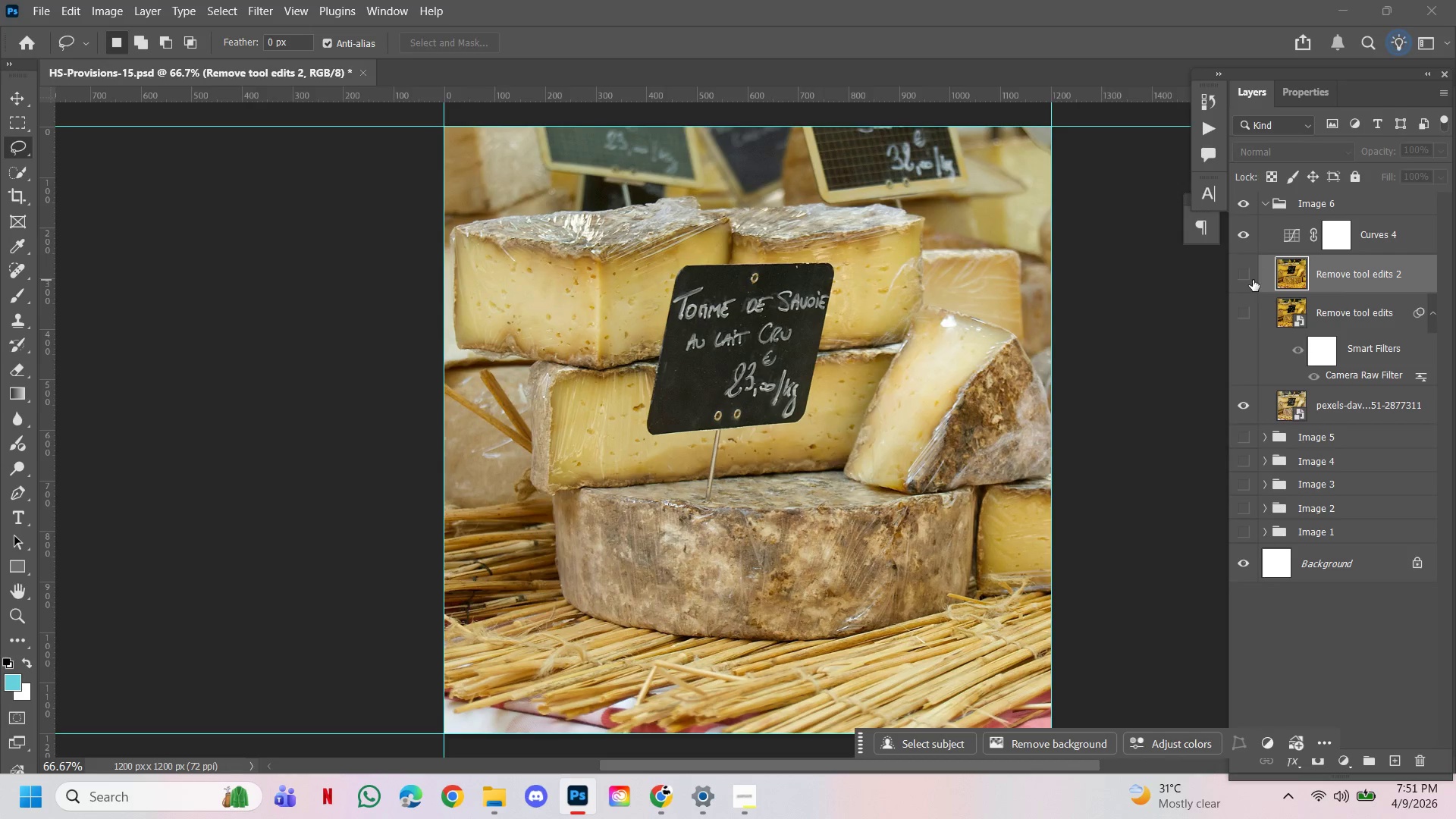 
left_click([1253, 280])
 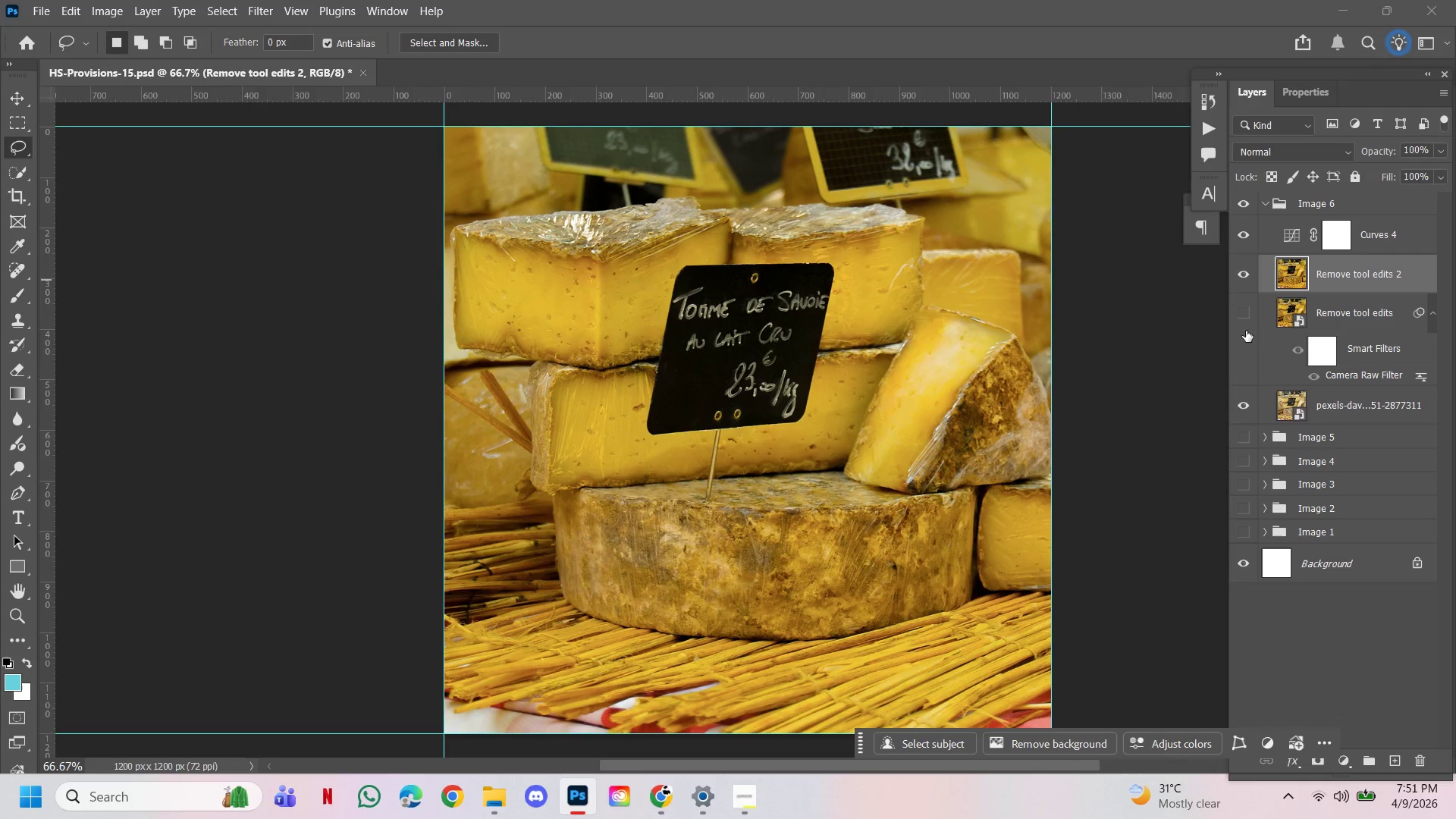 
left_click([1247, 410])
 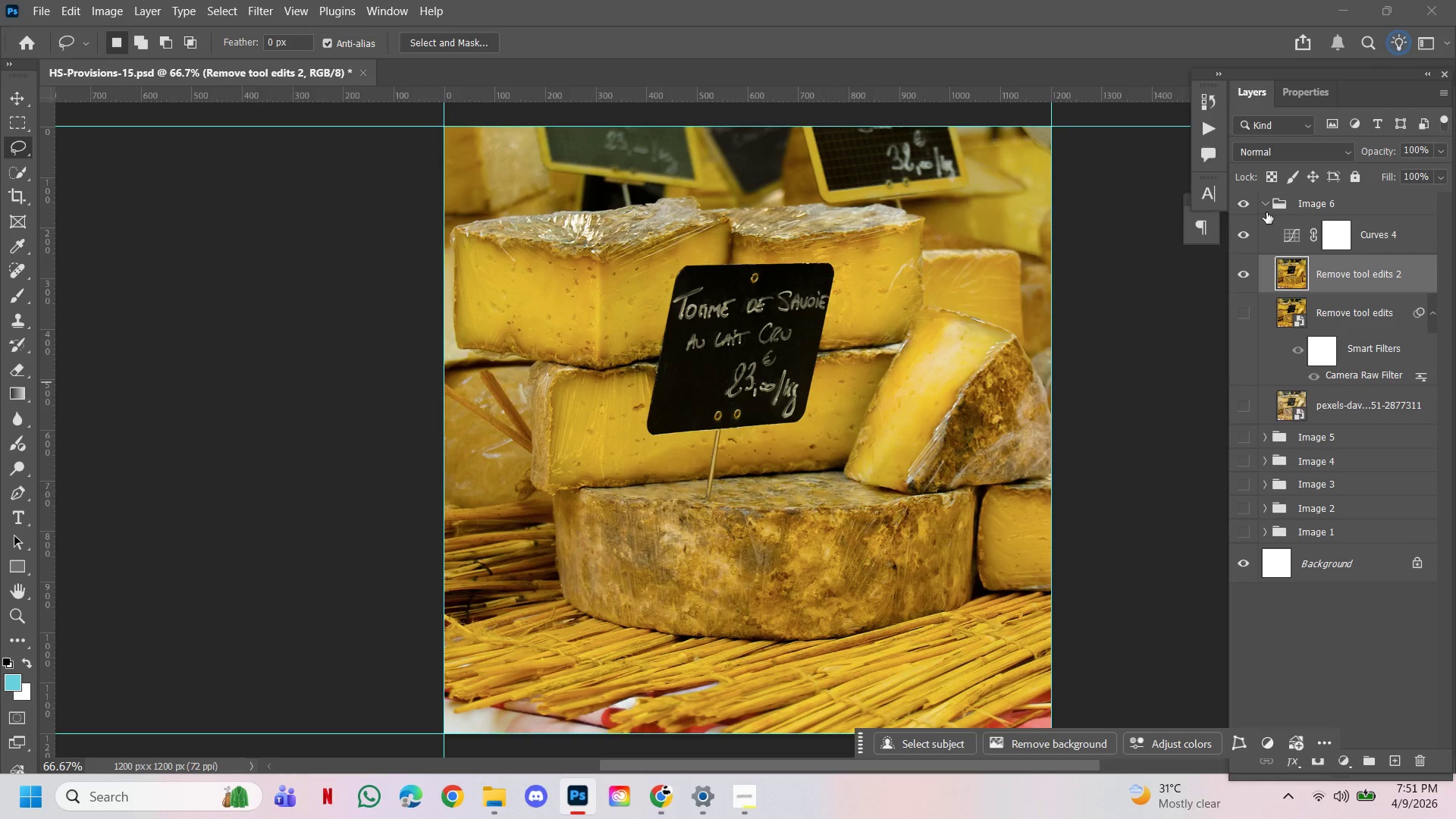 
left_click([1264, 204])
 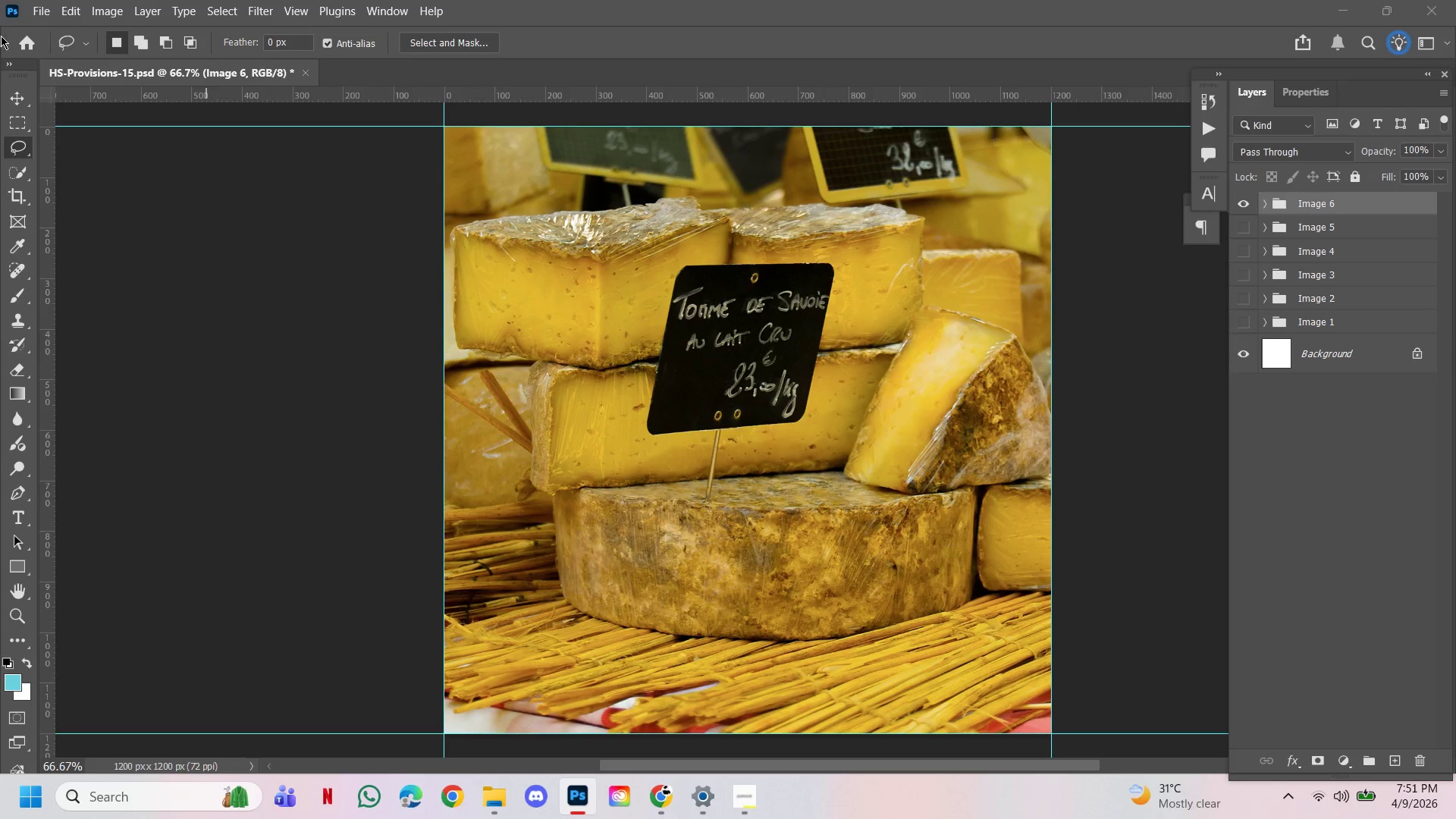 
left_click([43, 10])
 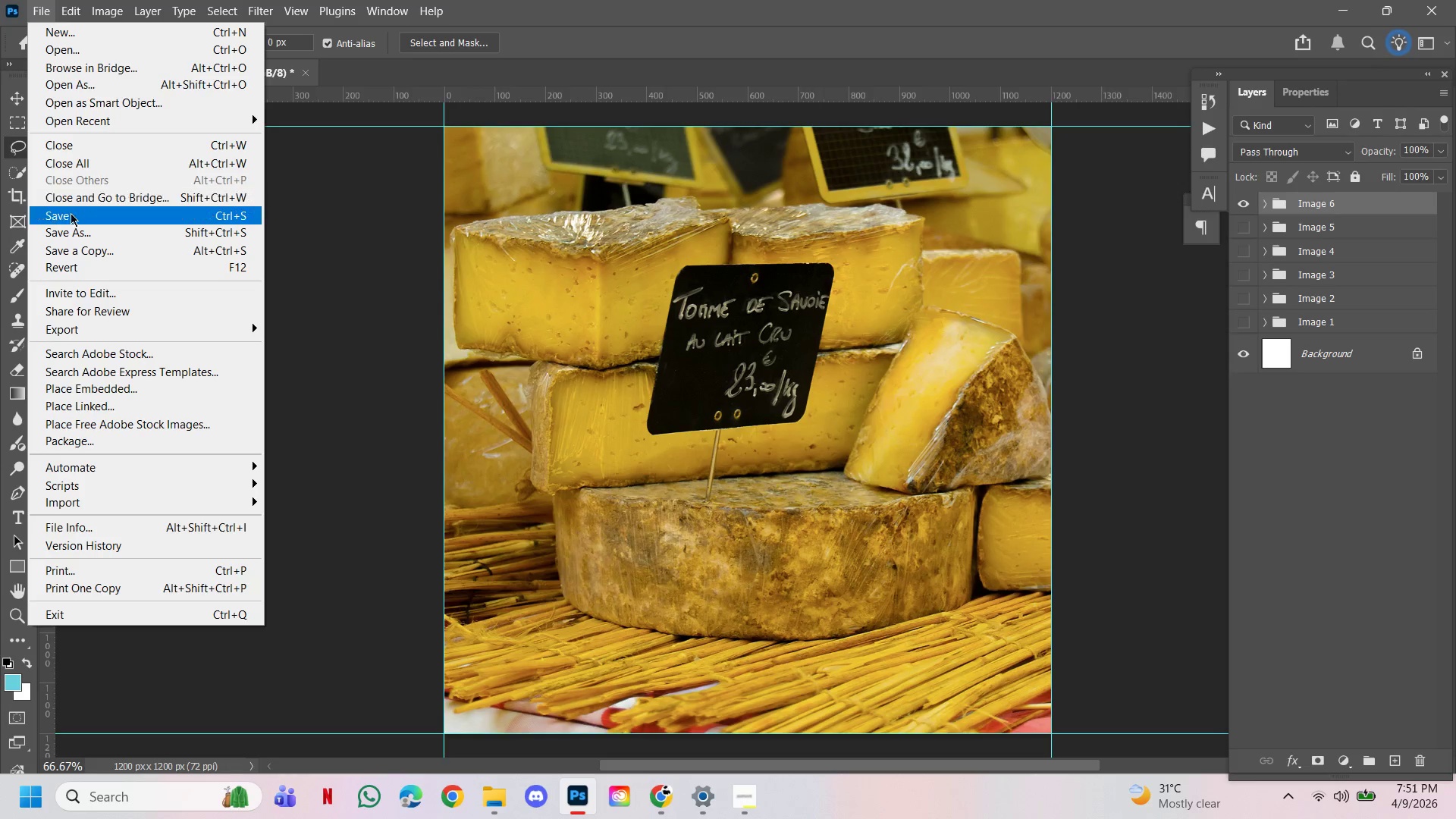 
left_click([74, 218])
 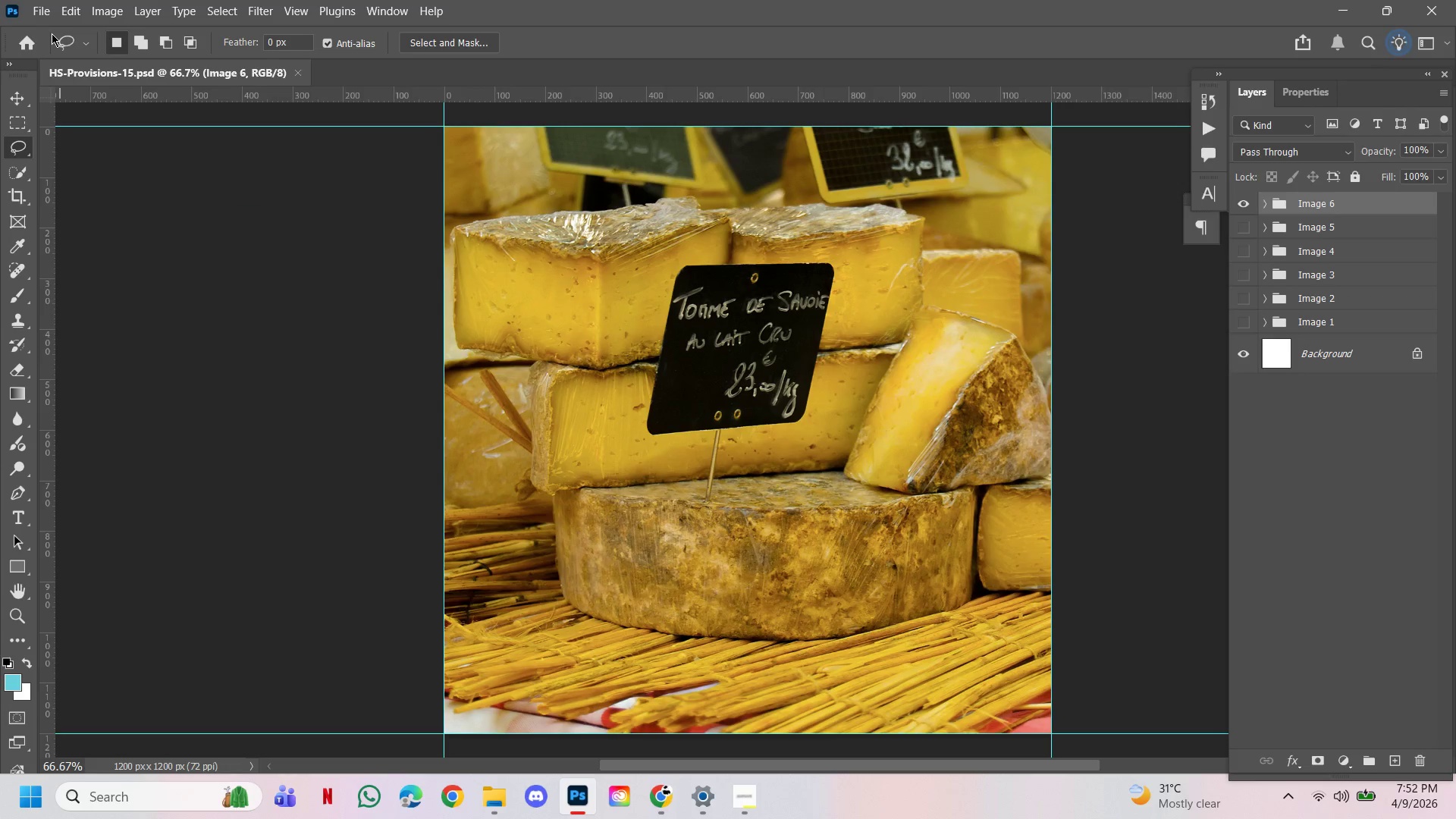 
left_click([53, 17])
 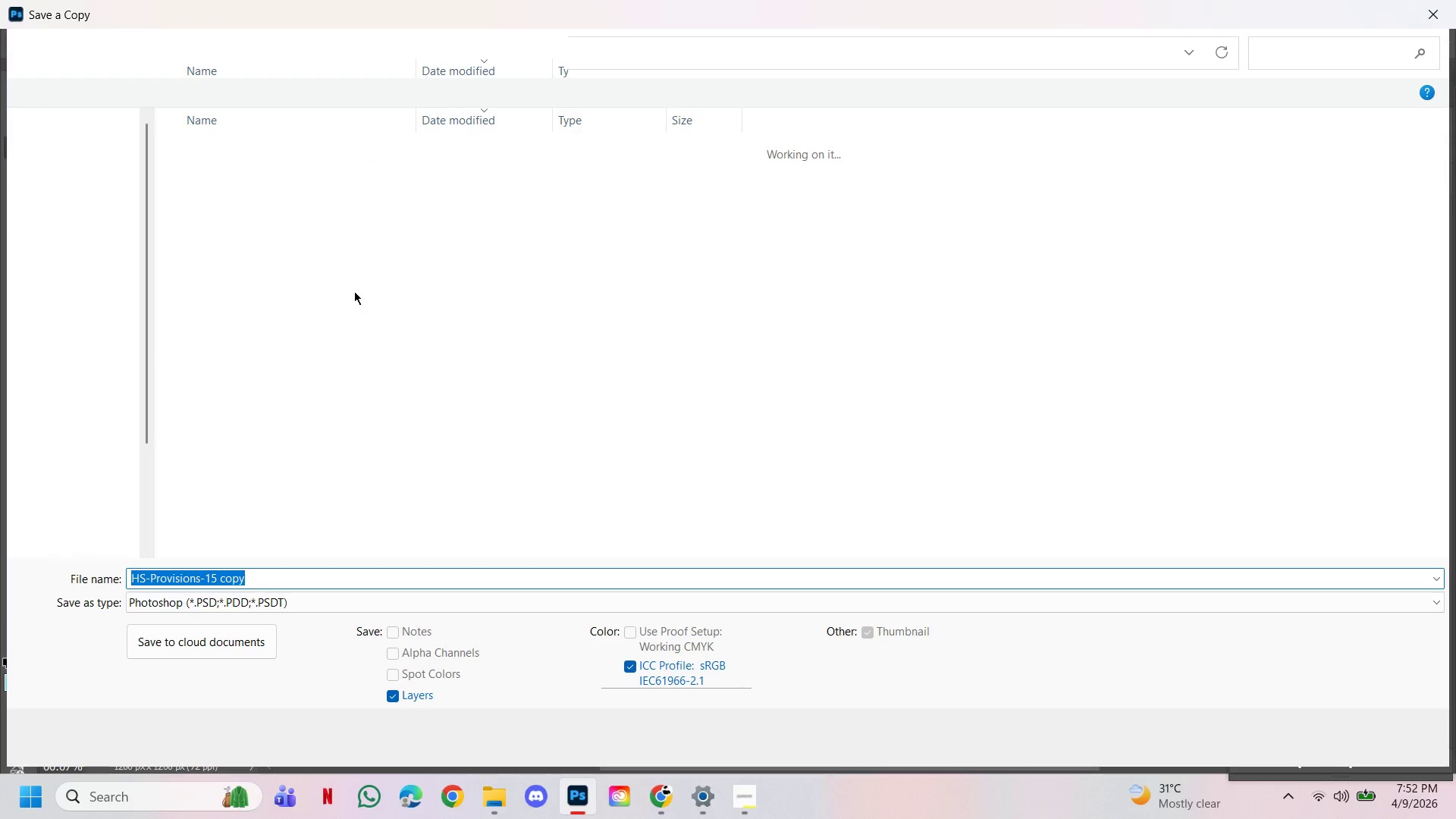 
wait(6.92)
 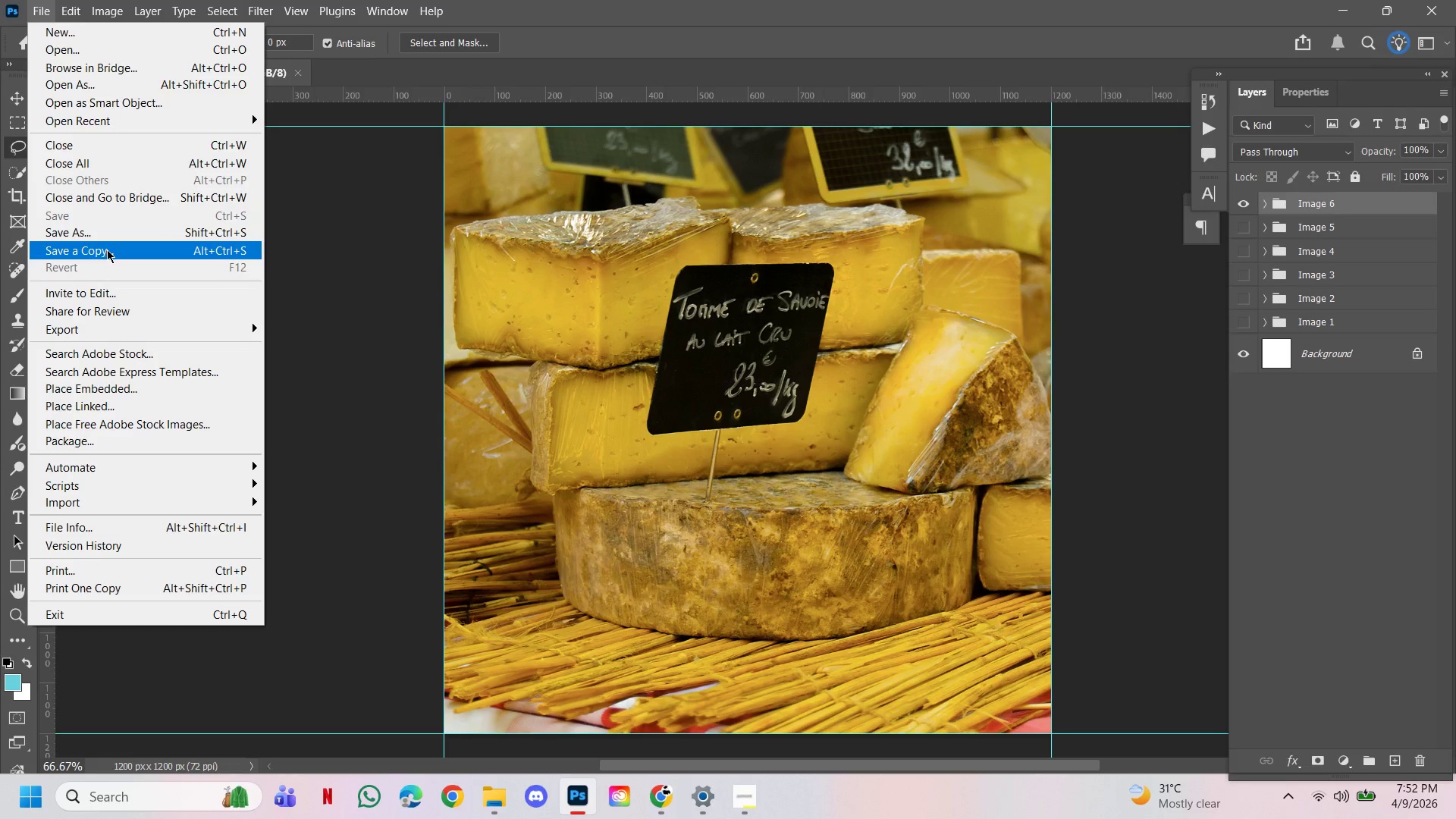 
double_click([285, 610])
 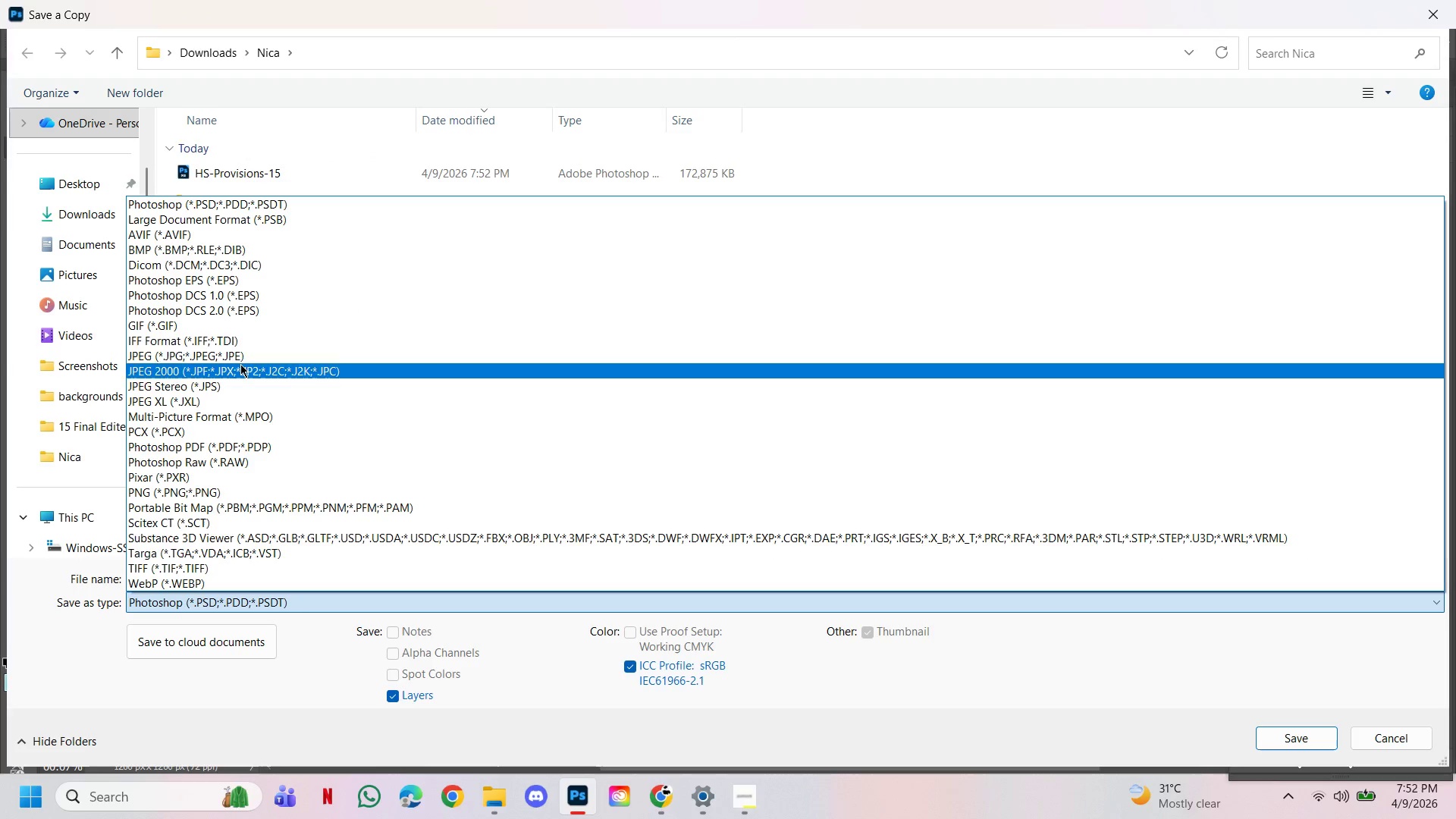 
left_click([238, 360])
 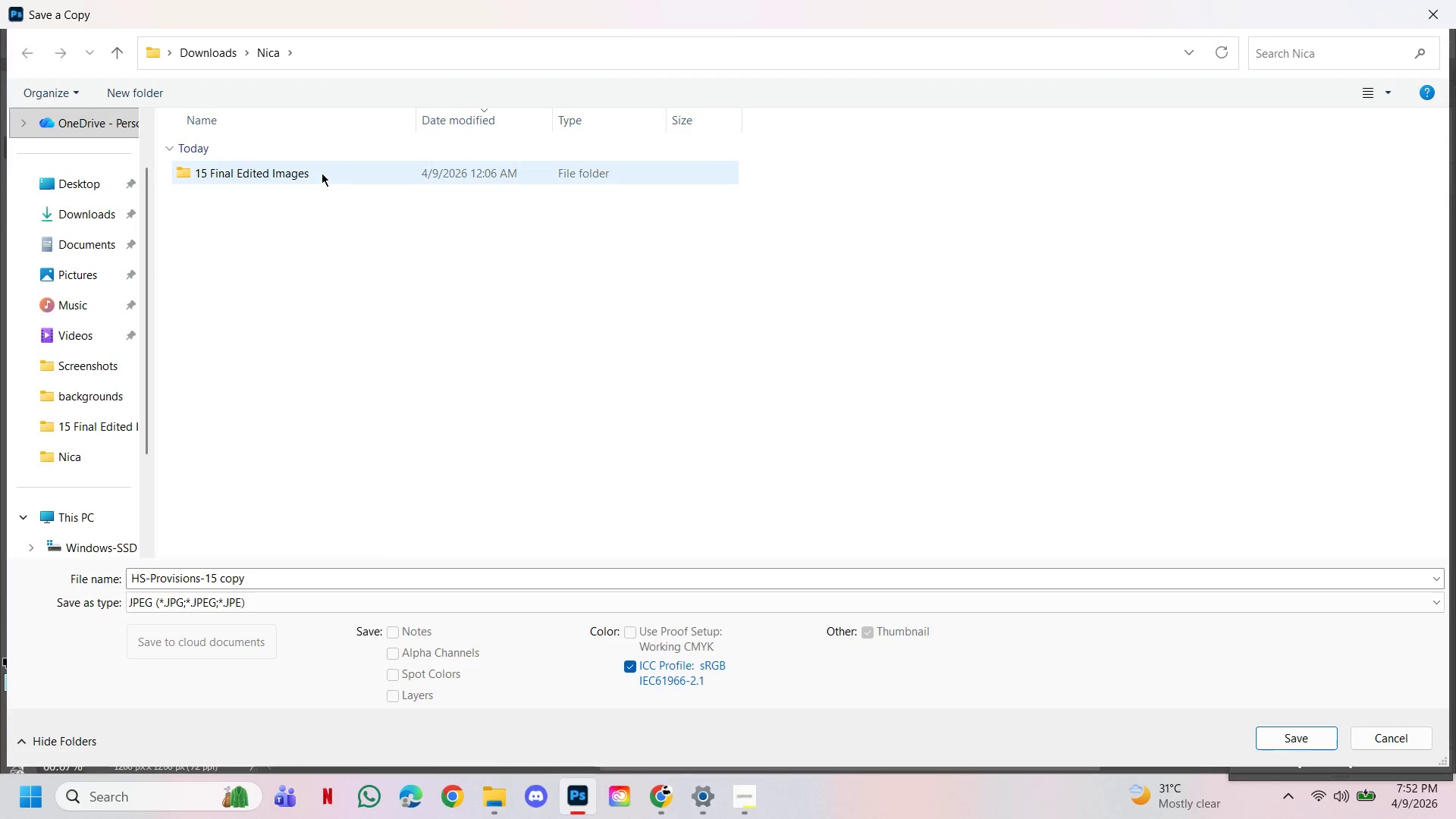 
double_click([322, 173])
 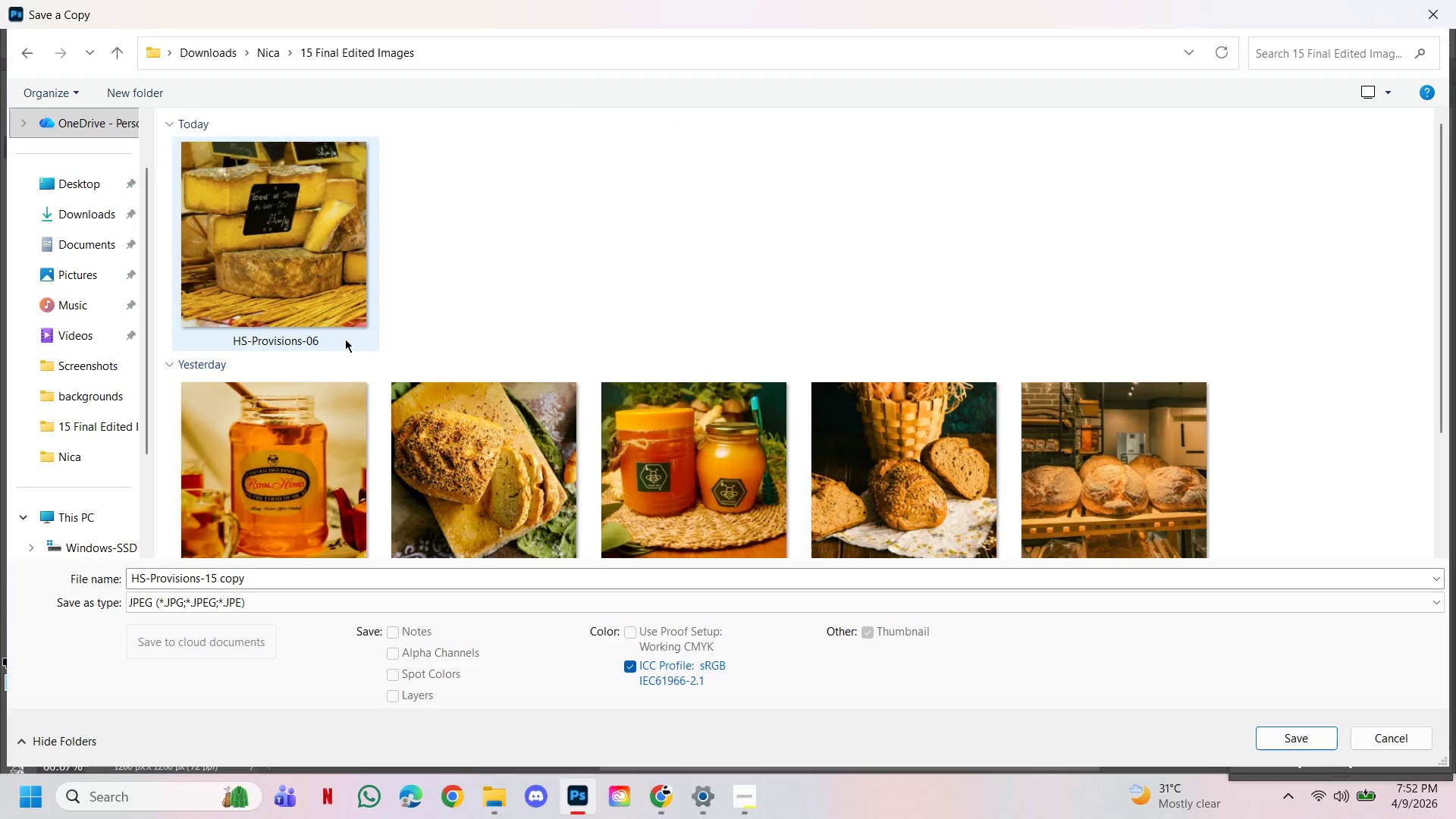 
left_click([315, 281])
 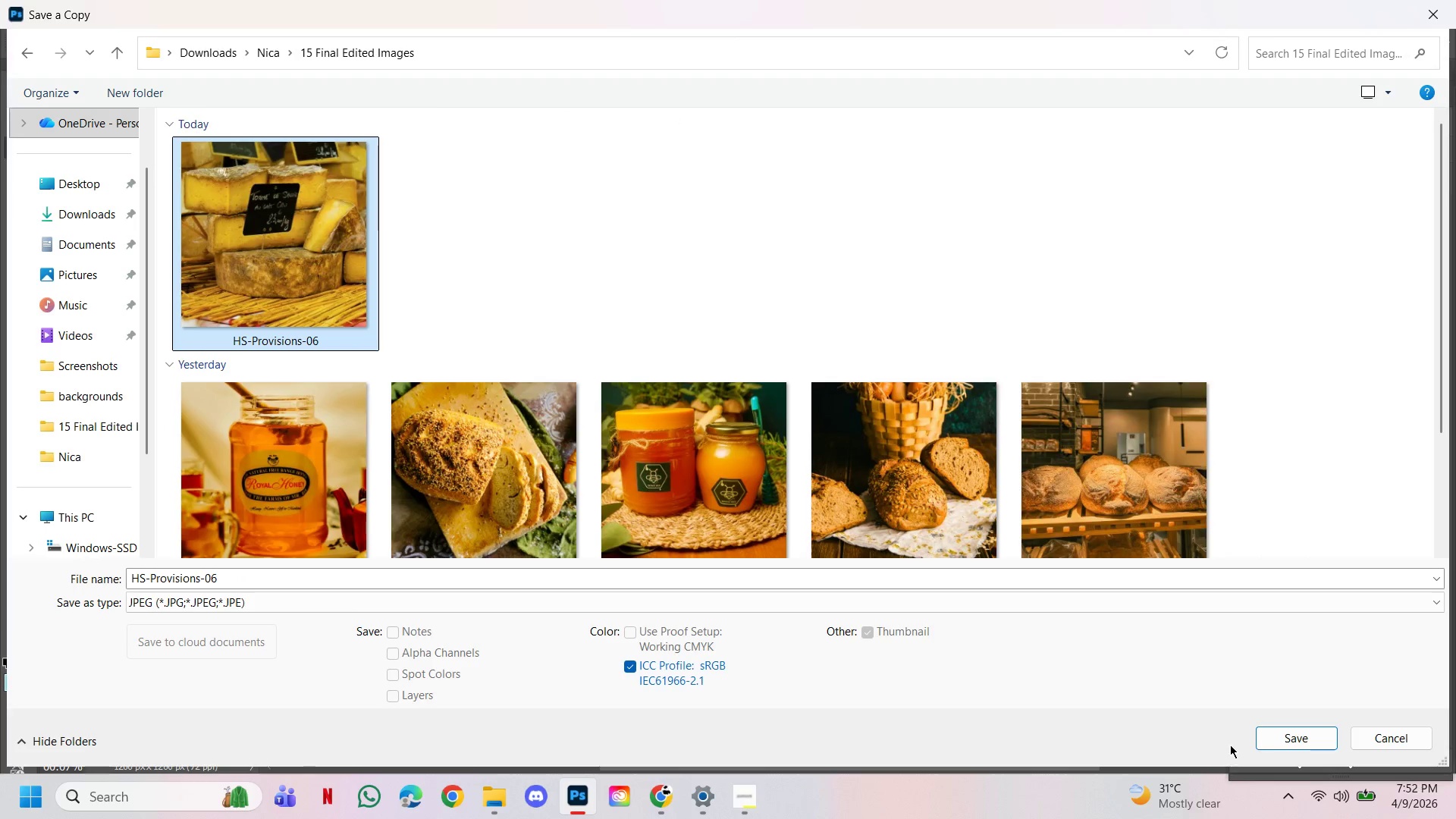 
left_click([1279, 737])
 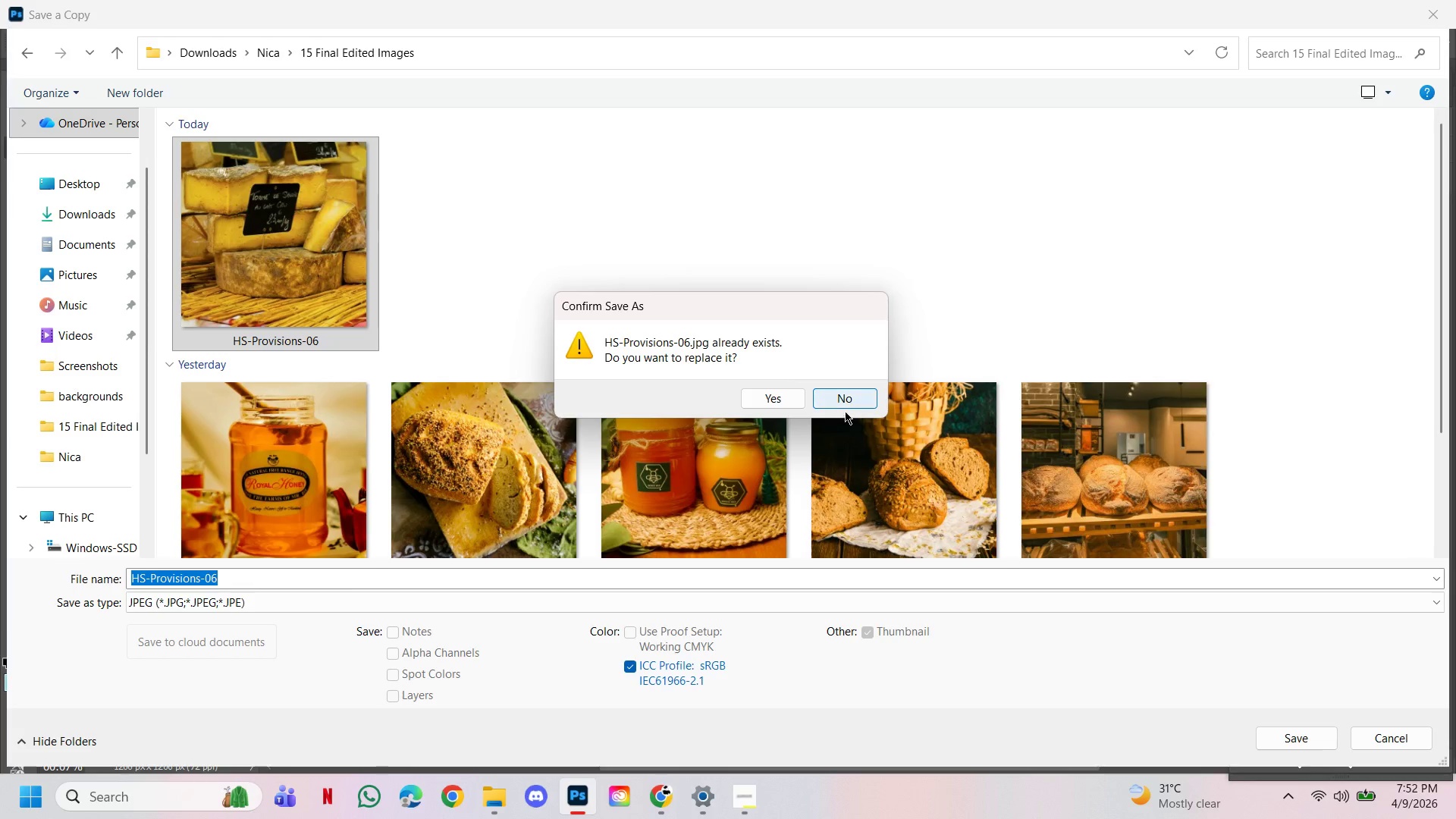 
left_click([764, 397])
 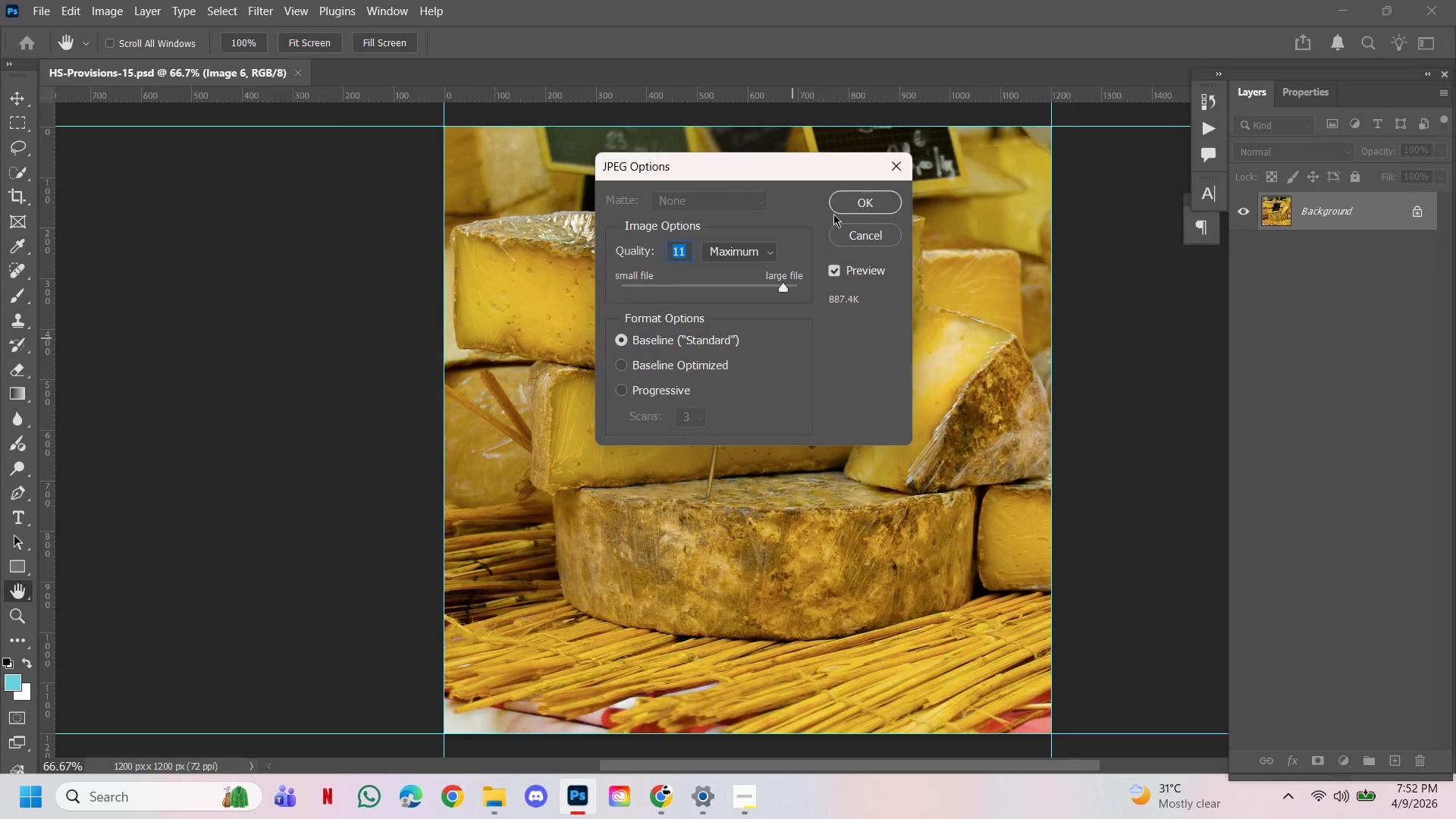 
left_click([843, 209])
 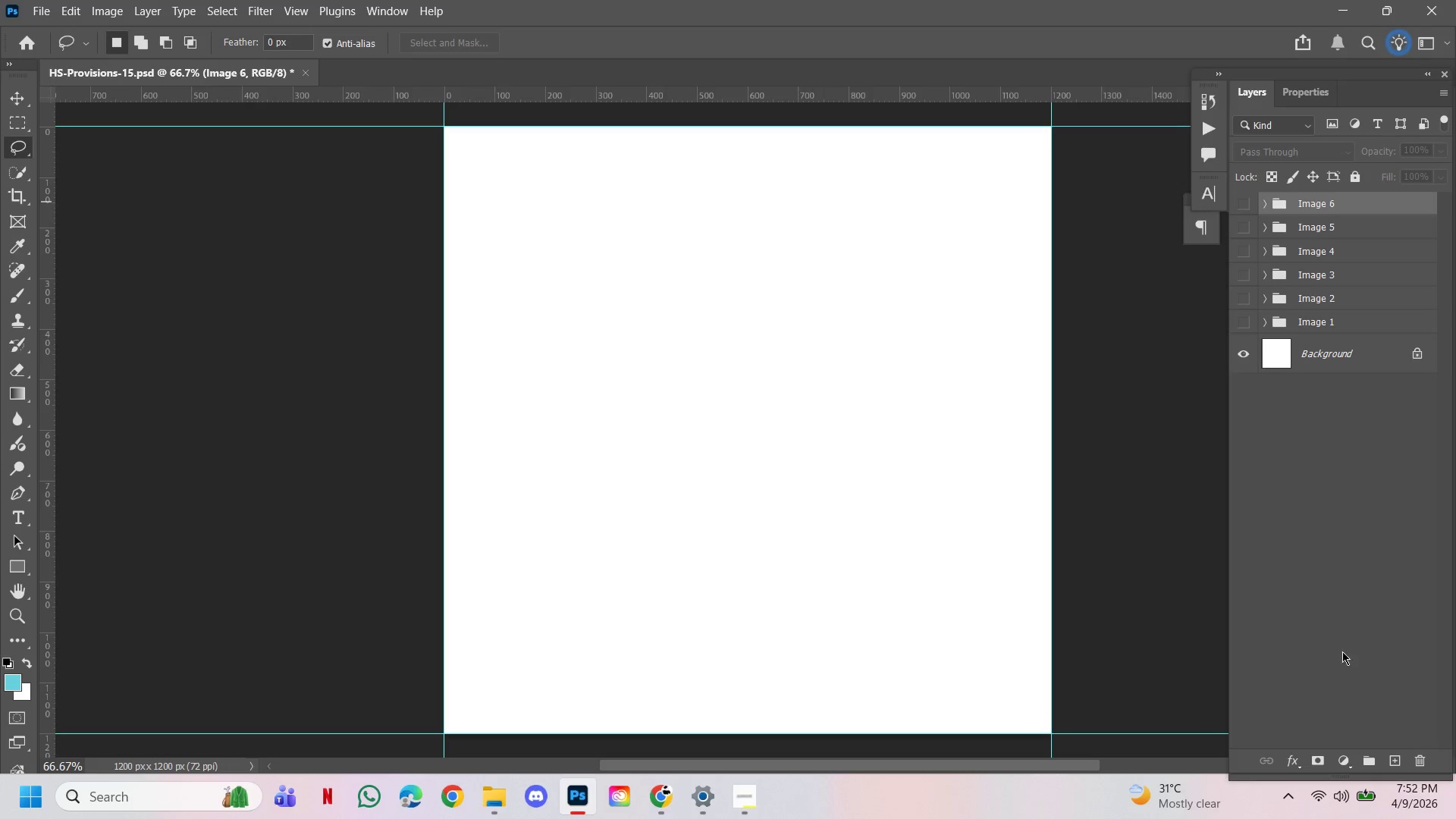 
left_click([1392, 756])
 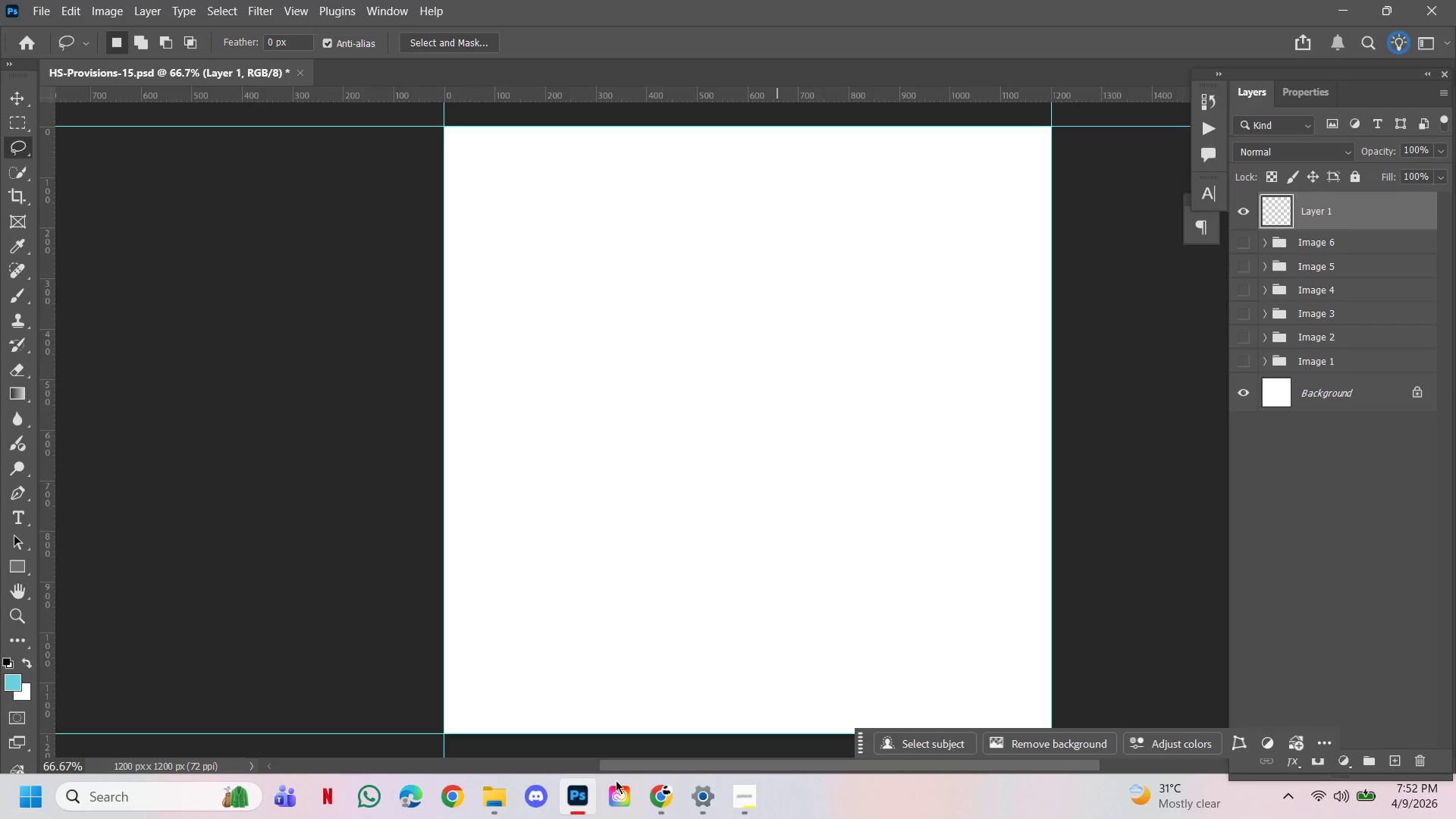 
left_click([485, 812])
 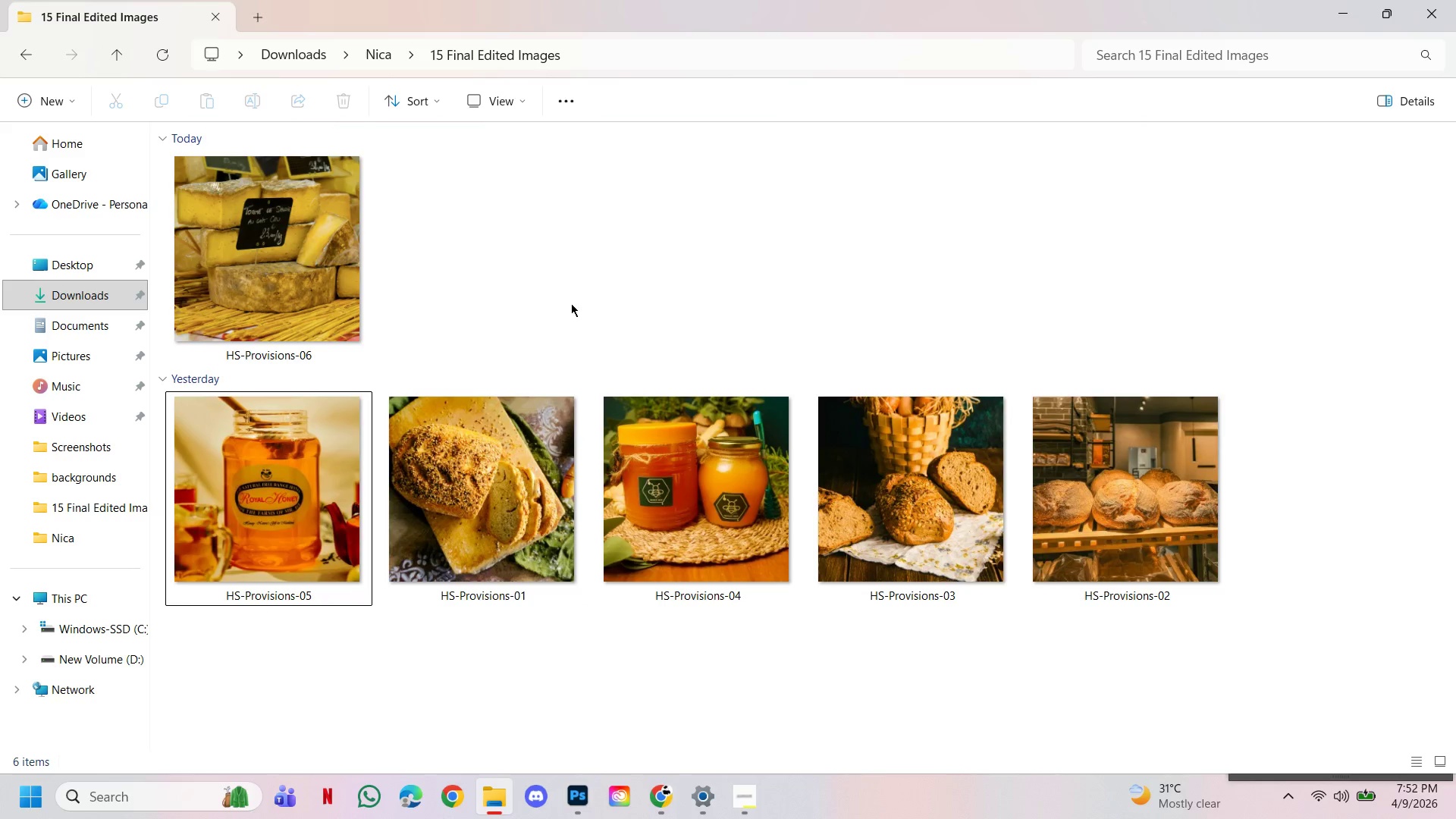 
left_click([583, 291])
 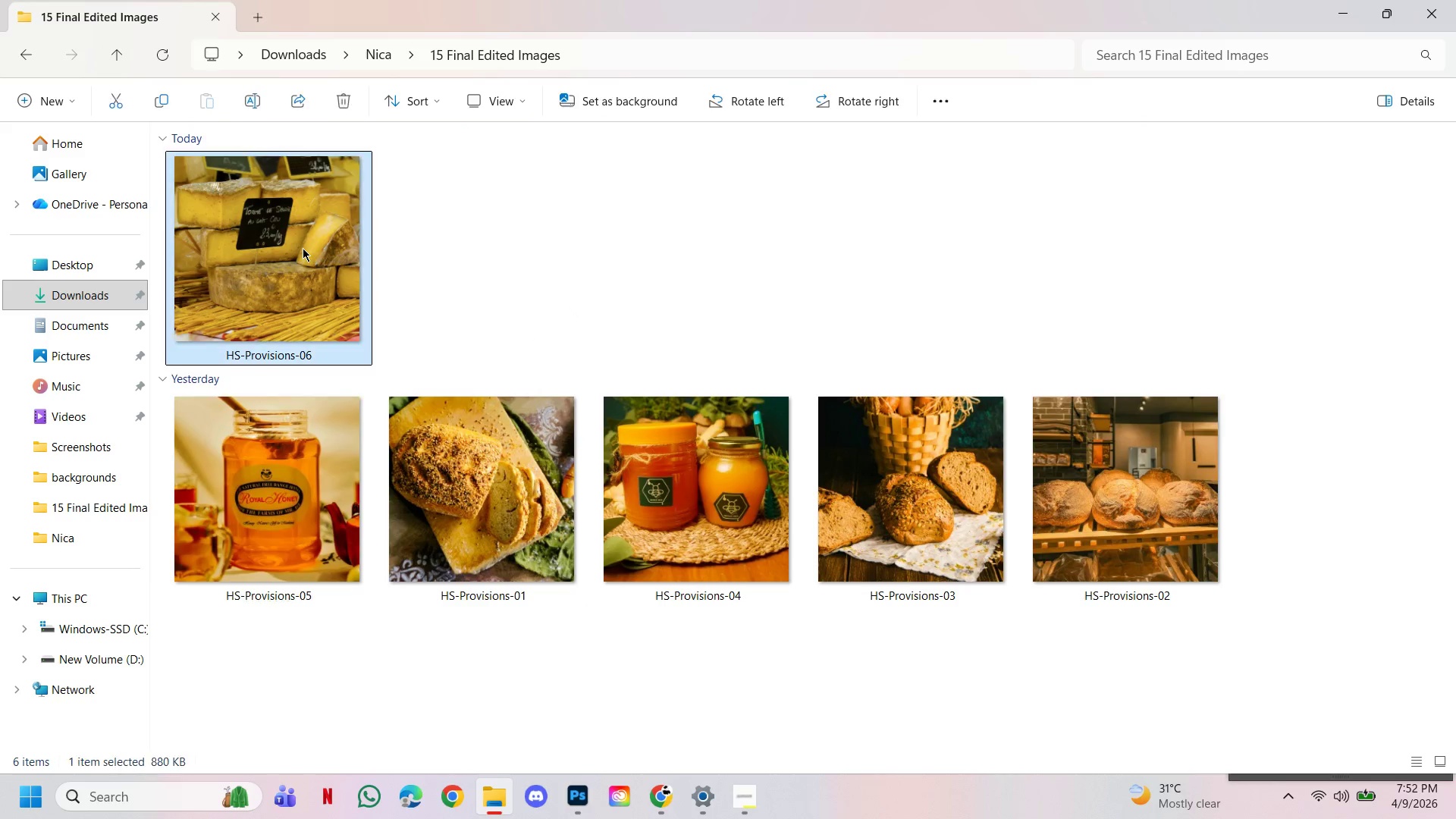 
double_click([303, 248])
 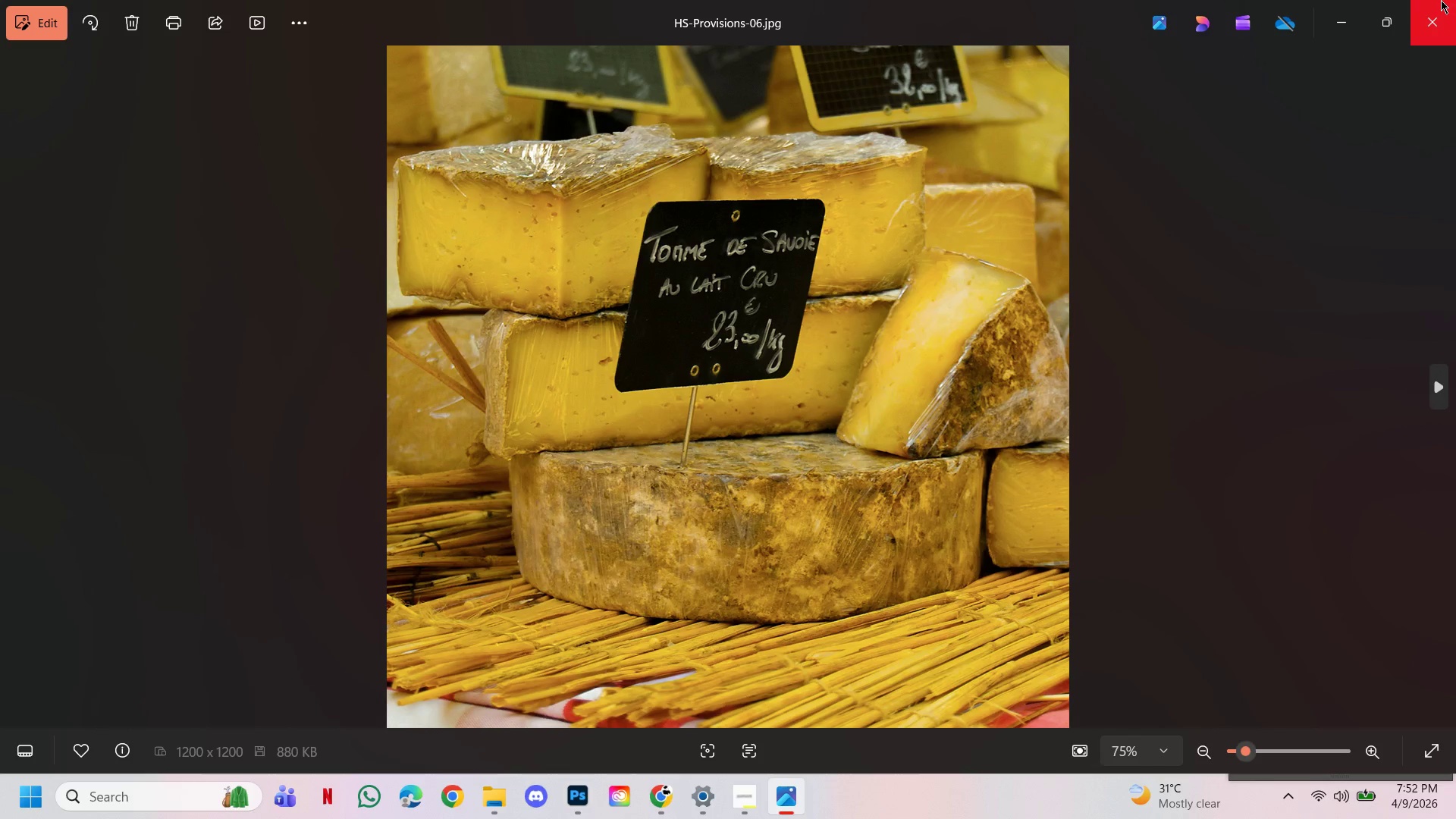 
left_click([1442, 0])
 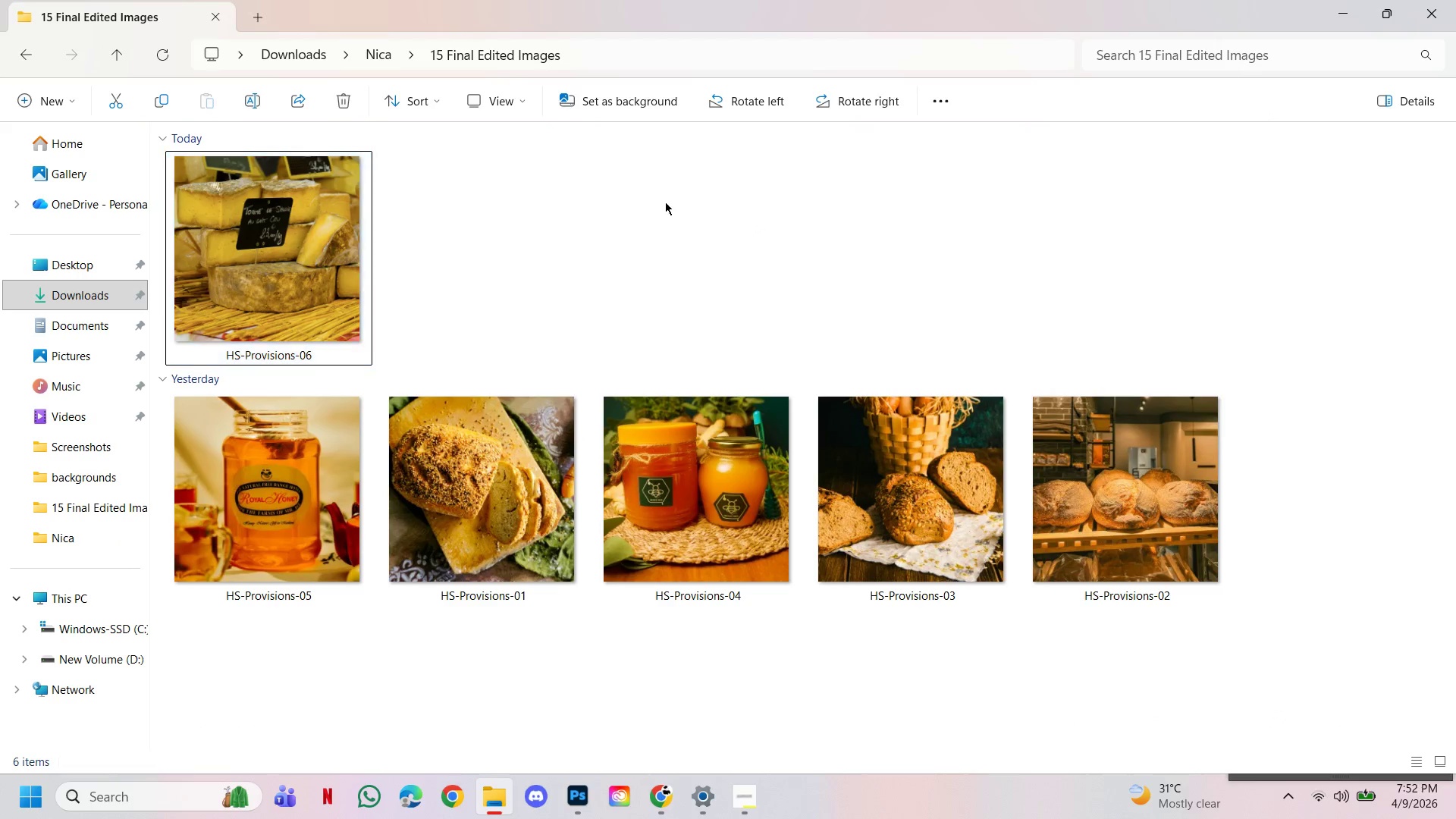 
double_click([629, 271])
 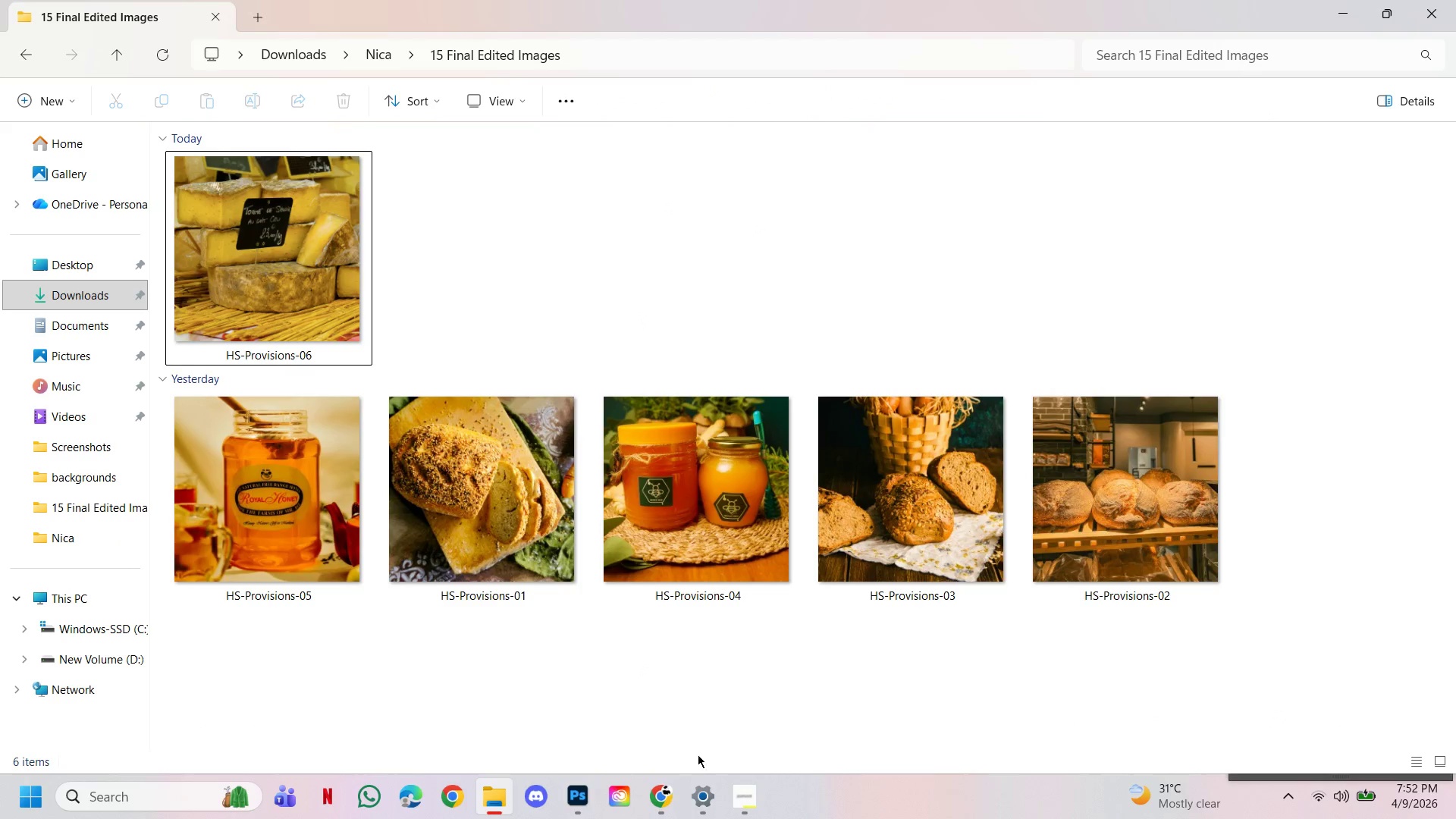 
left_click([671, 805])
 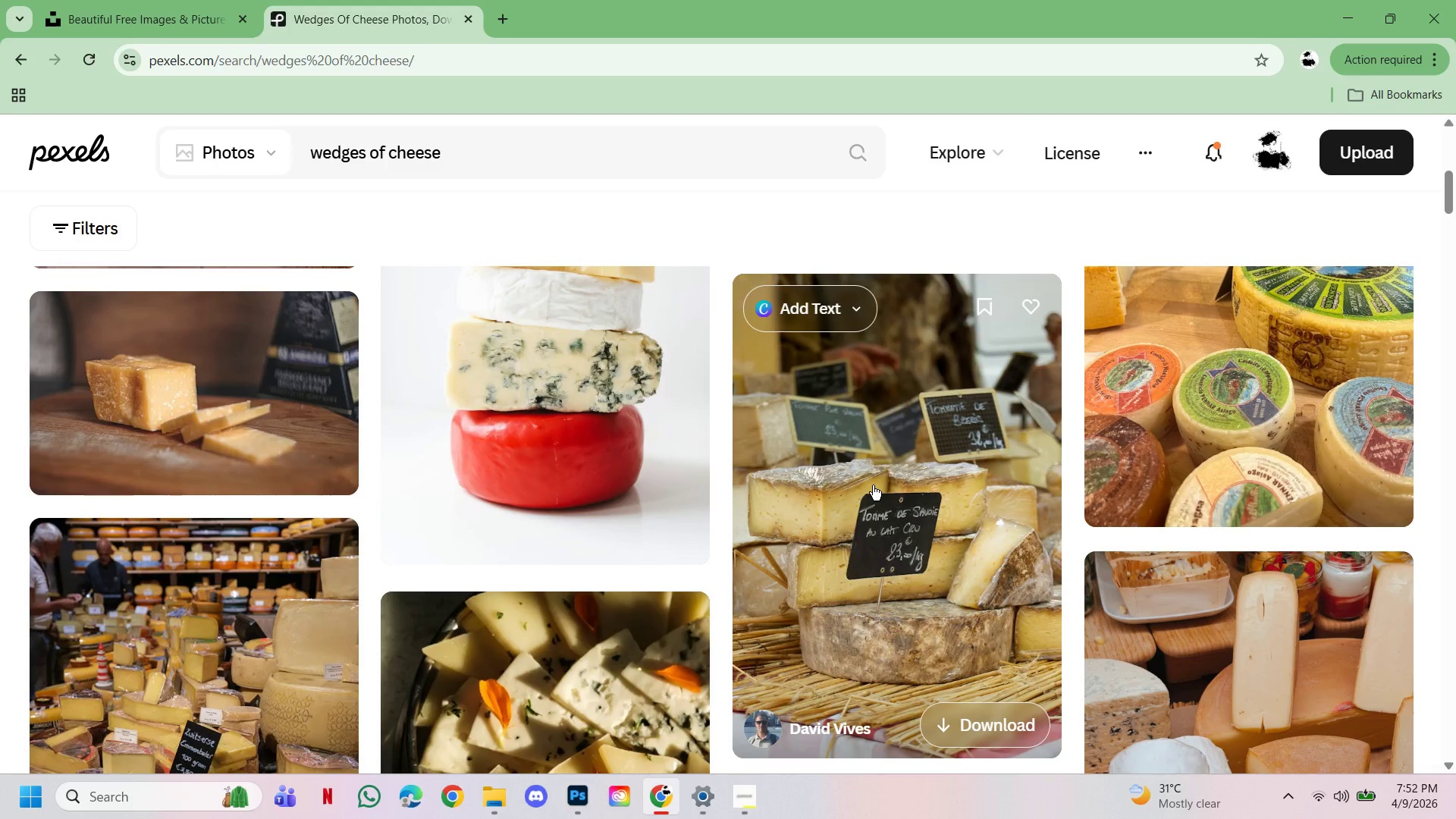 
scroll: coordinate [893, 540], scroll_direction: down, amount: 8.0
 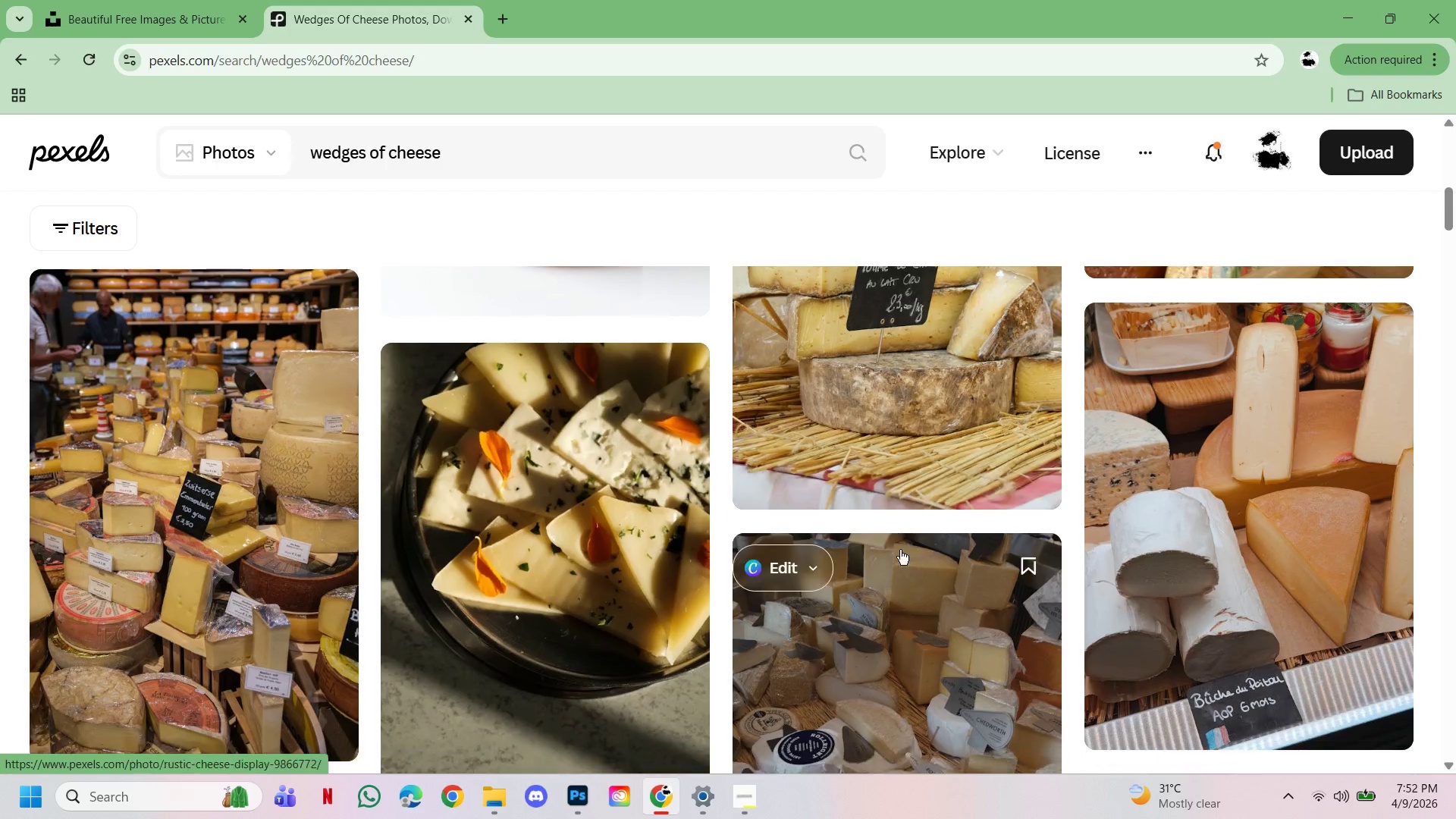 
mouse_move([904, 561])
 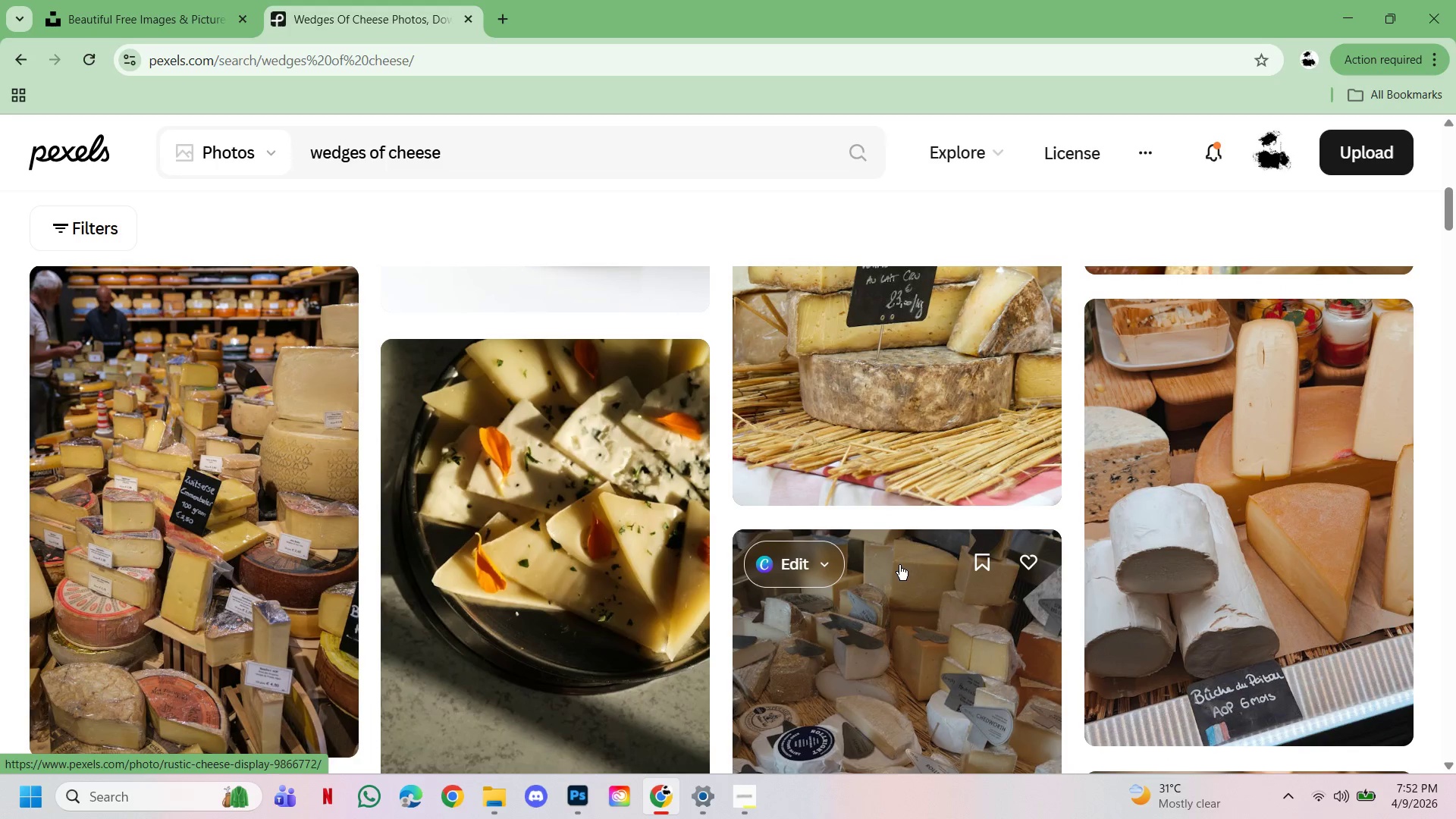 
scroll: coordinate [896, 566], scroll_direction: down, amount: 17.0
 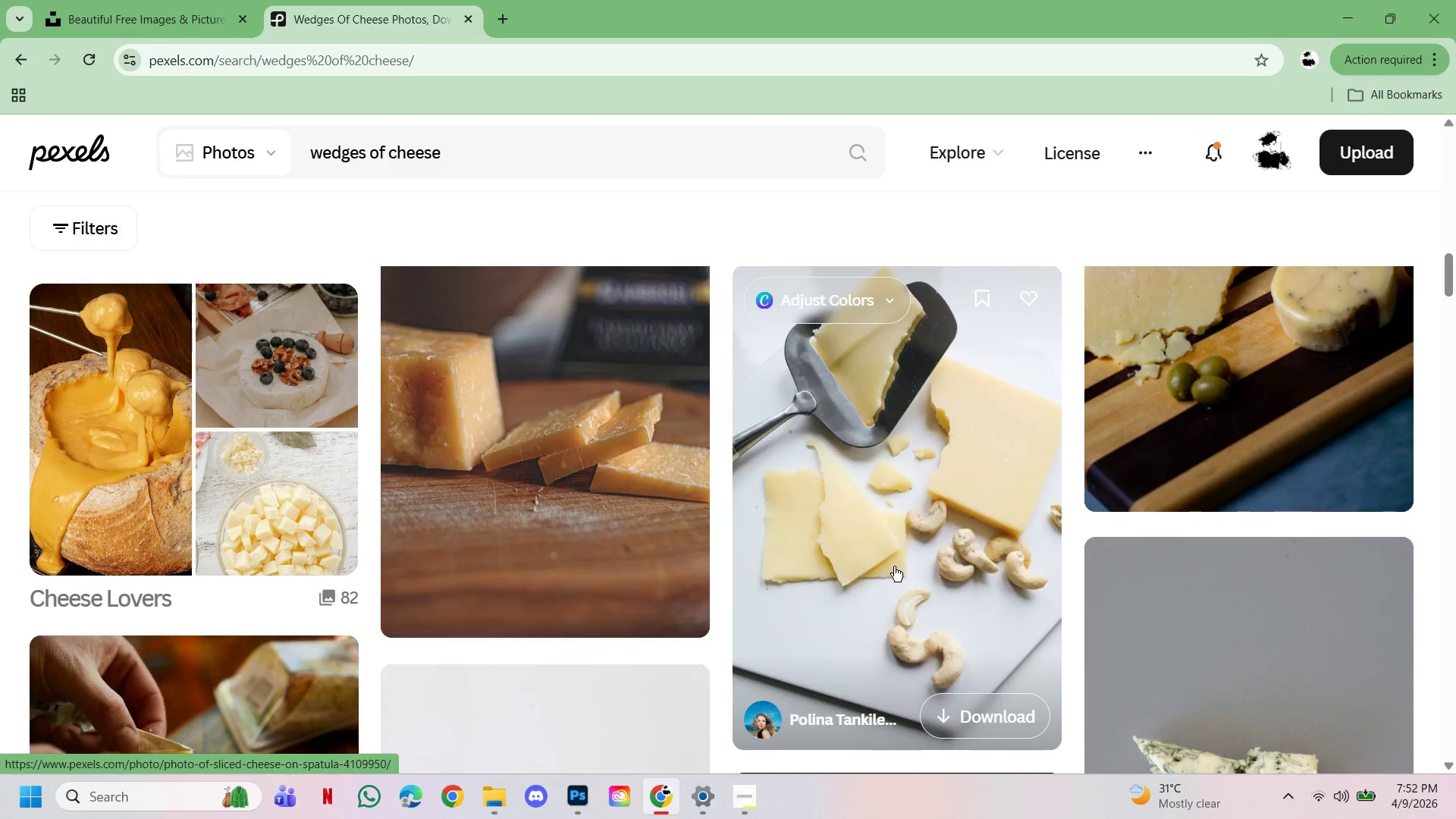 
scroll: coordinate [894, 566], scroll_direction: down, amount: 12.0
 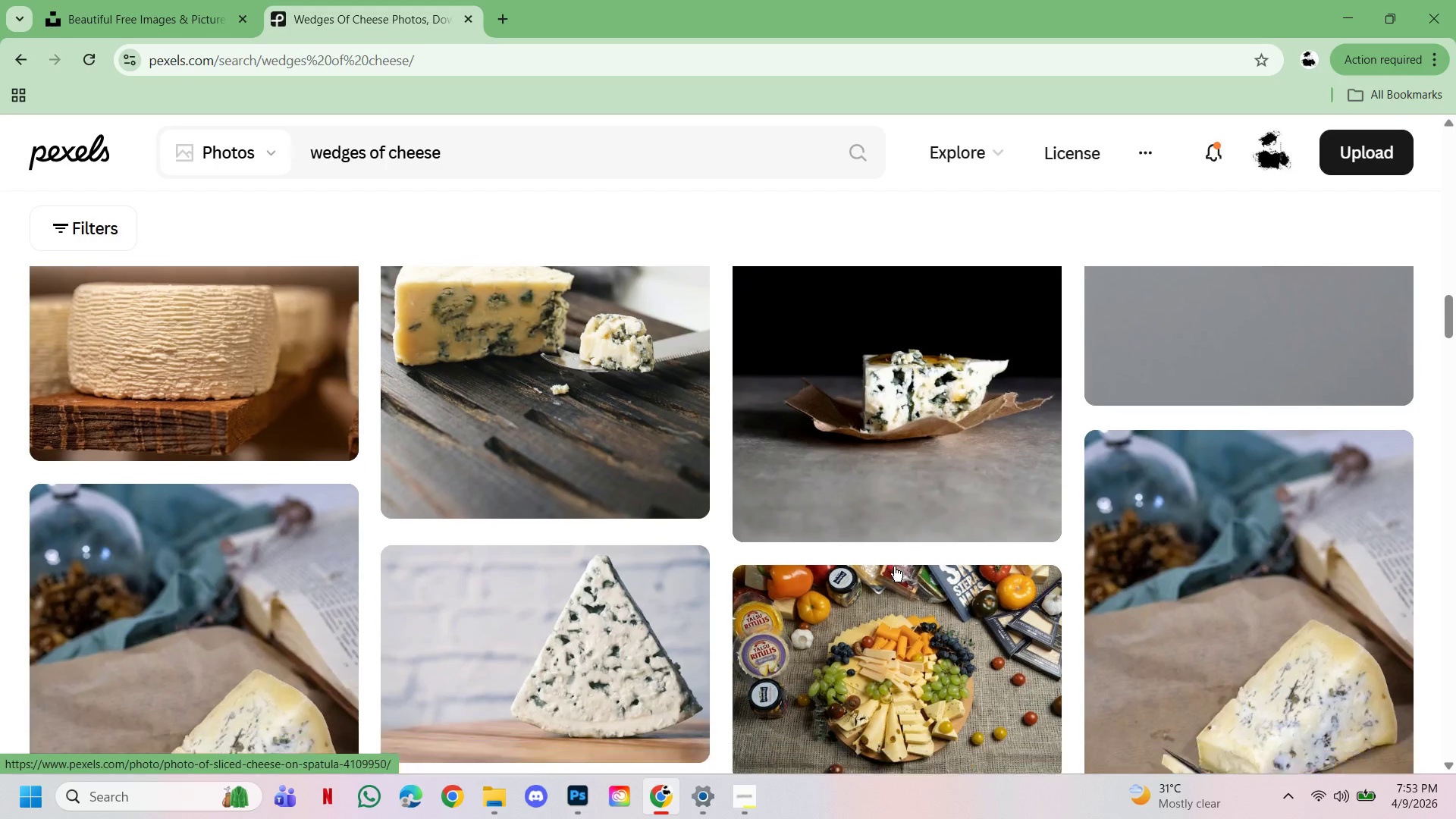 
scroll: coordinate [894, 566], scroll_direction: up, amount: 1.0
 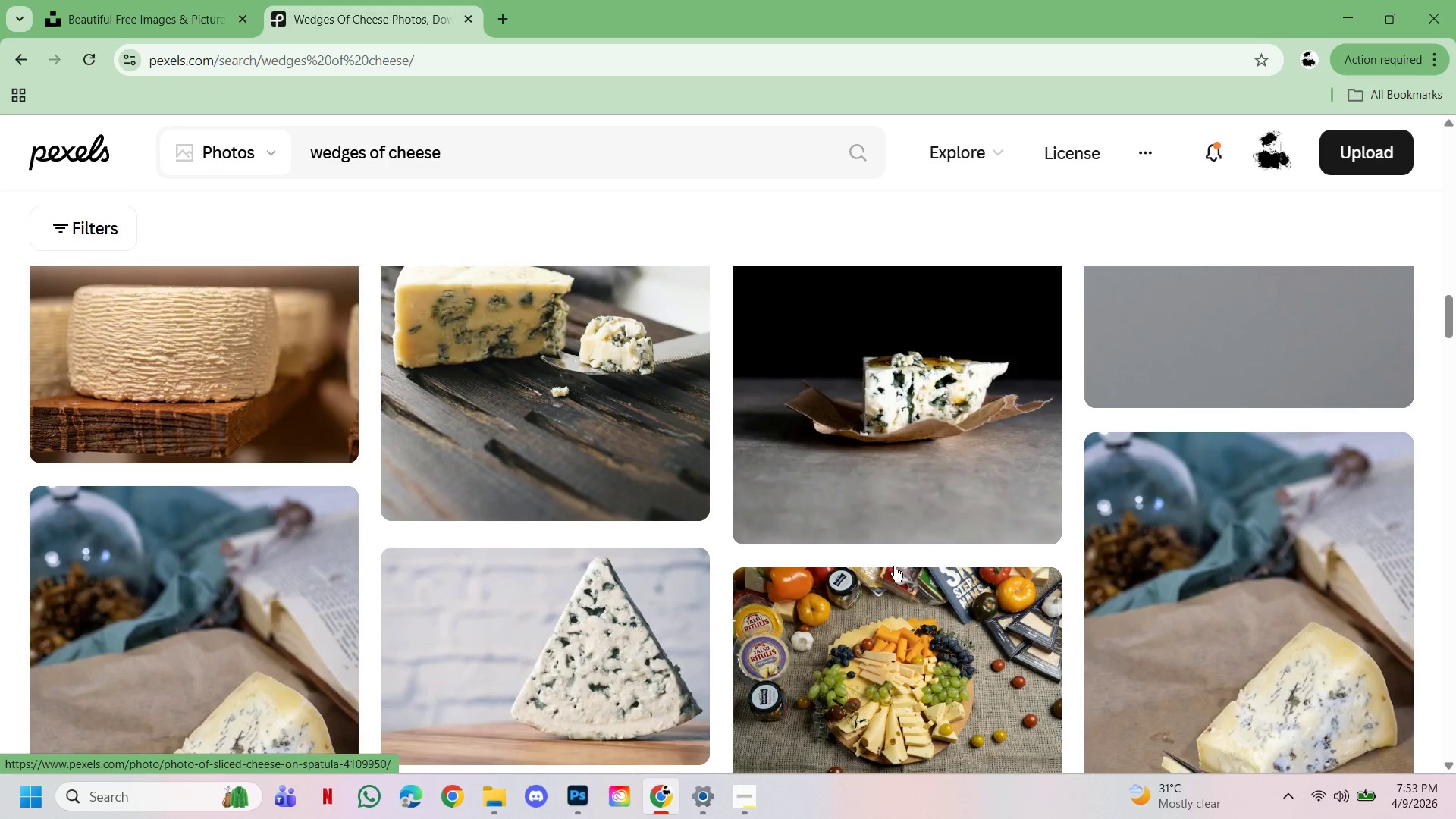 
scroll: coordinate [894, 566], scroll_direction: down, amount: 19.0
 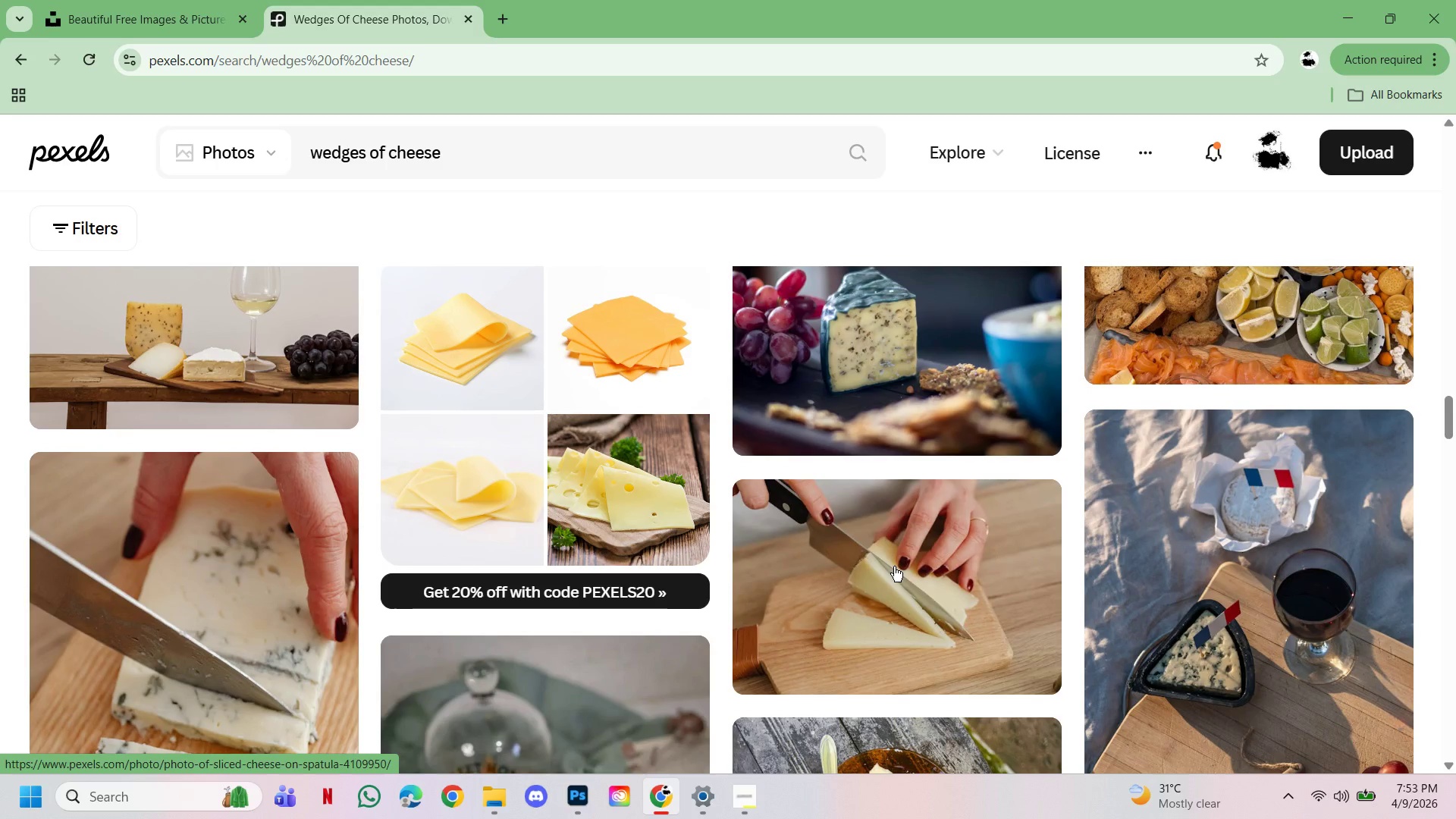 
left_click([210, 332])
 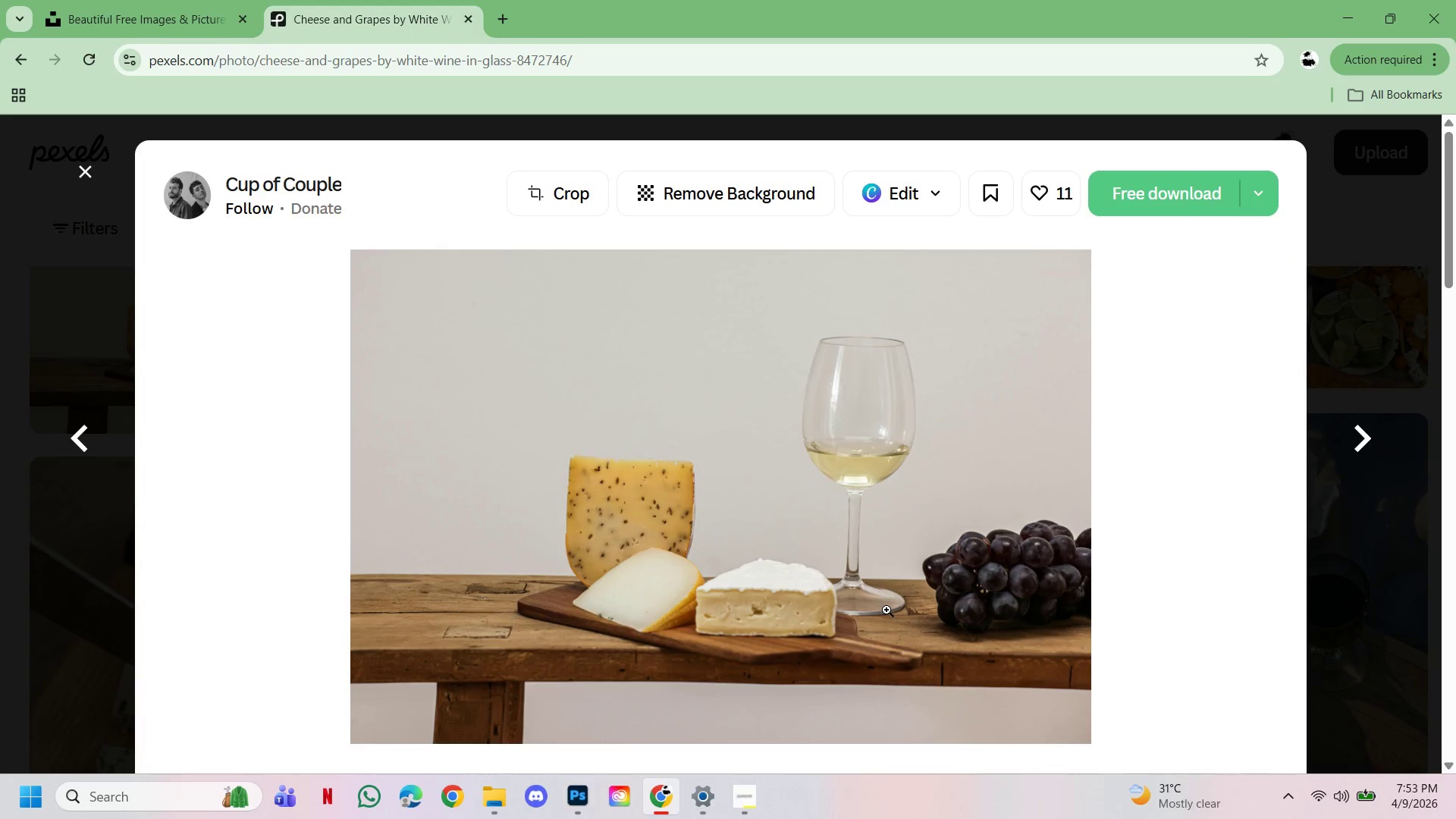 
scroll: coordinate [1141, 518], scroll_direction: down, amount: 33.0
 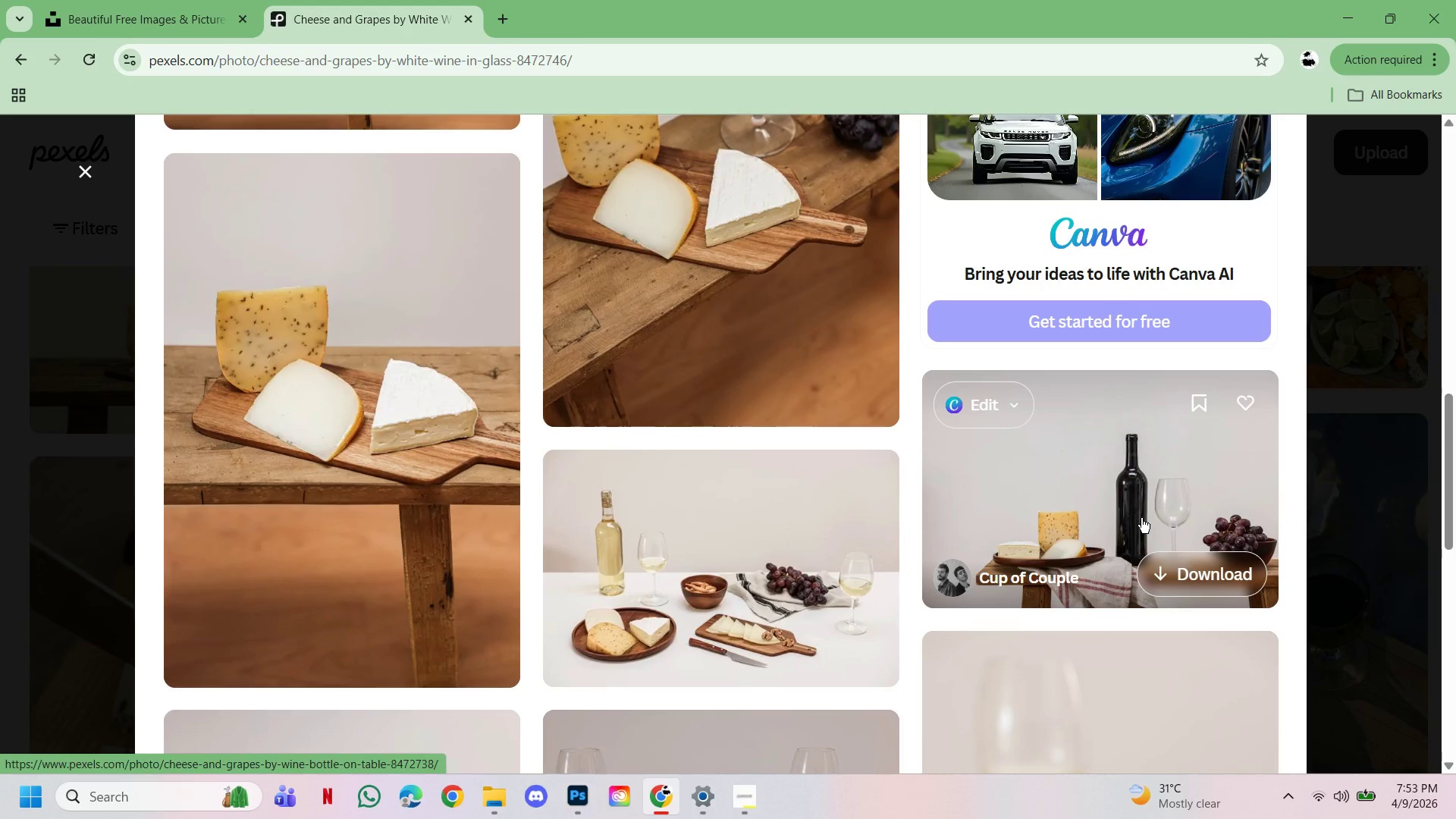 
scroll: coordinate [1139, 535], scroll_direction: down, amount: 20.0
 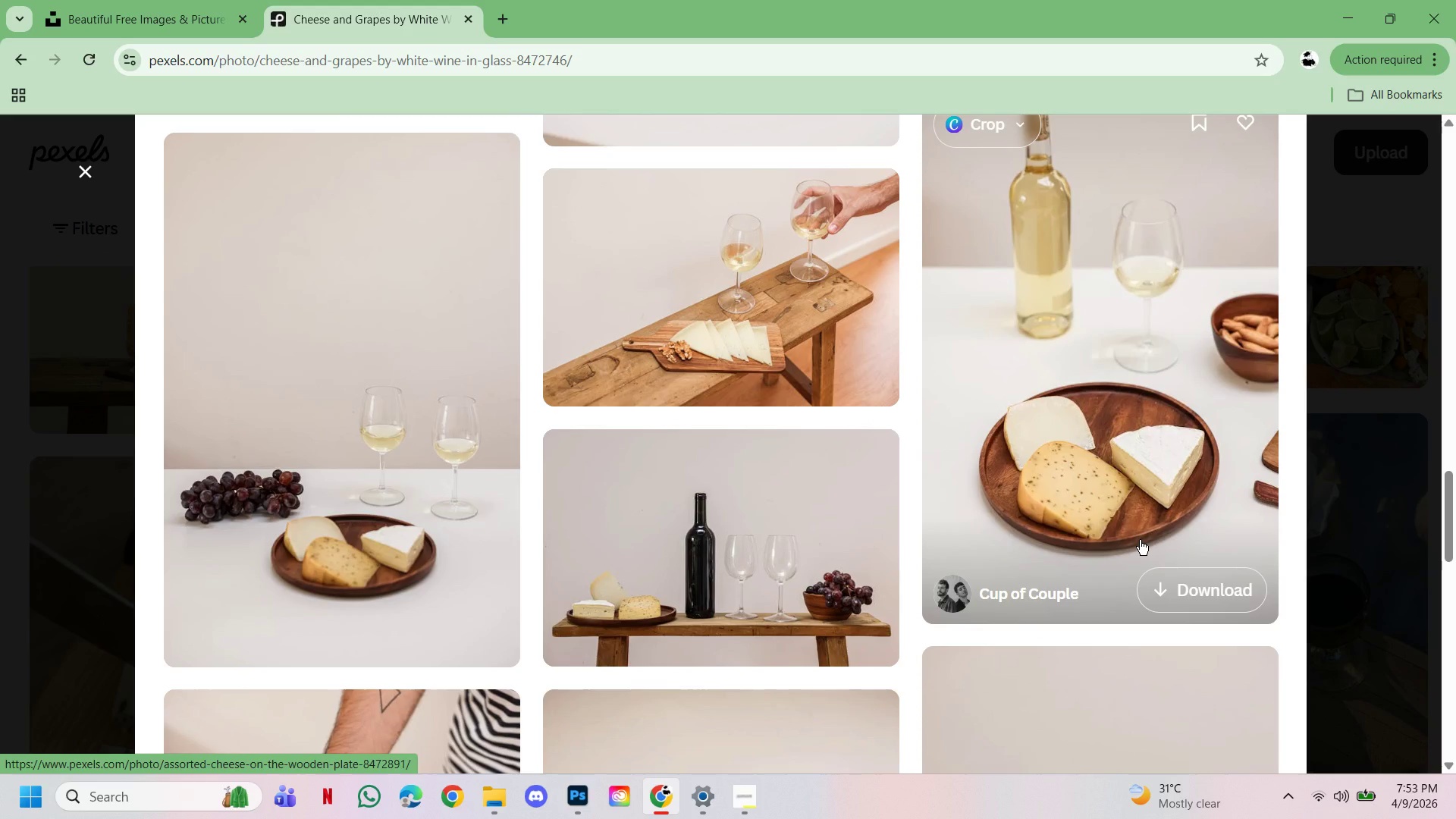 
scroll: coordinate [1140, 541], scroll_direction: down, amount: 37.0
 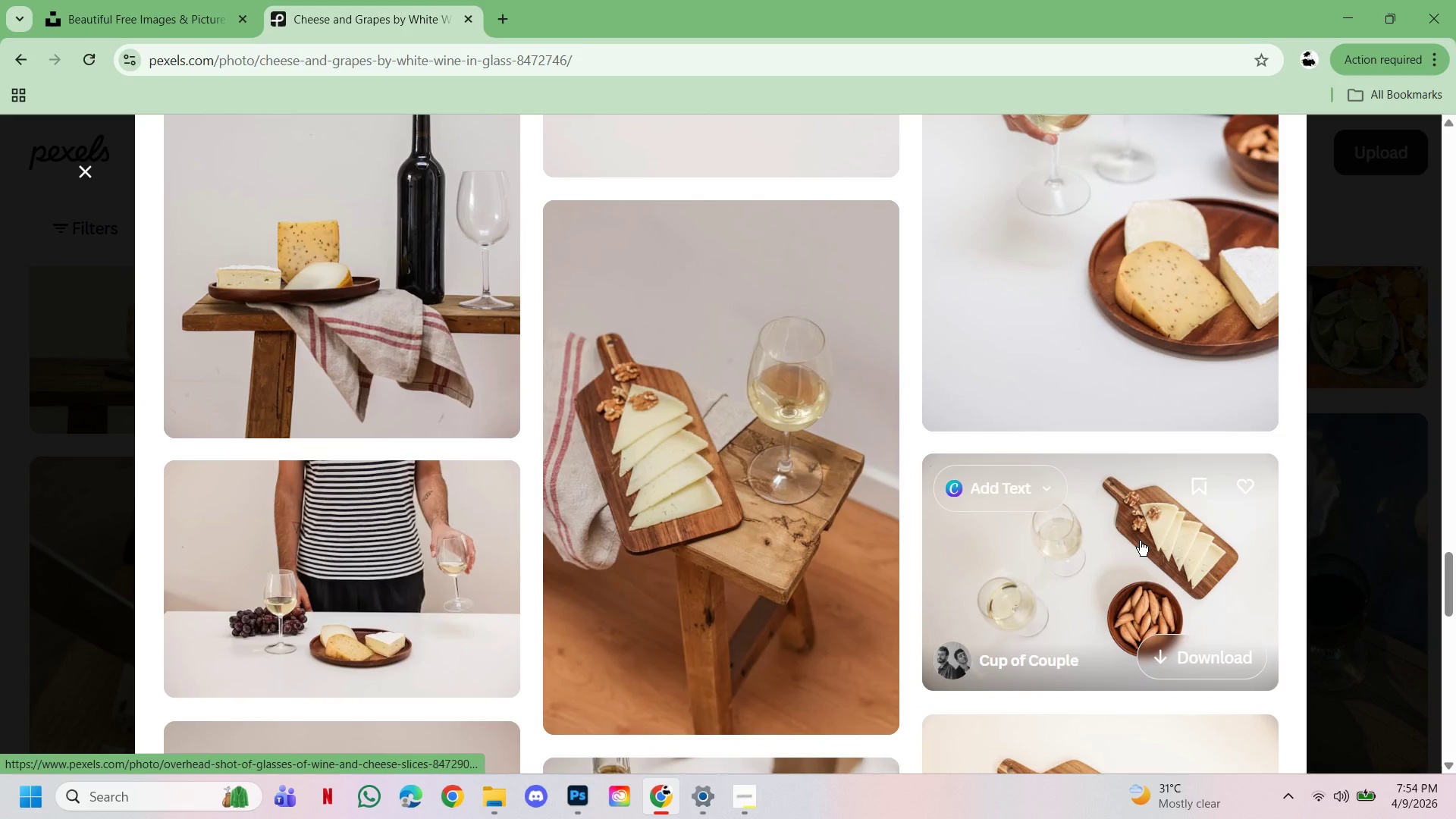 
scroll: coordinate [1193, 557], scroll_direction: down, amount: 14.0
 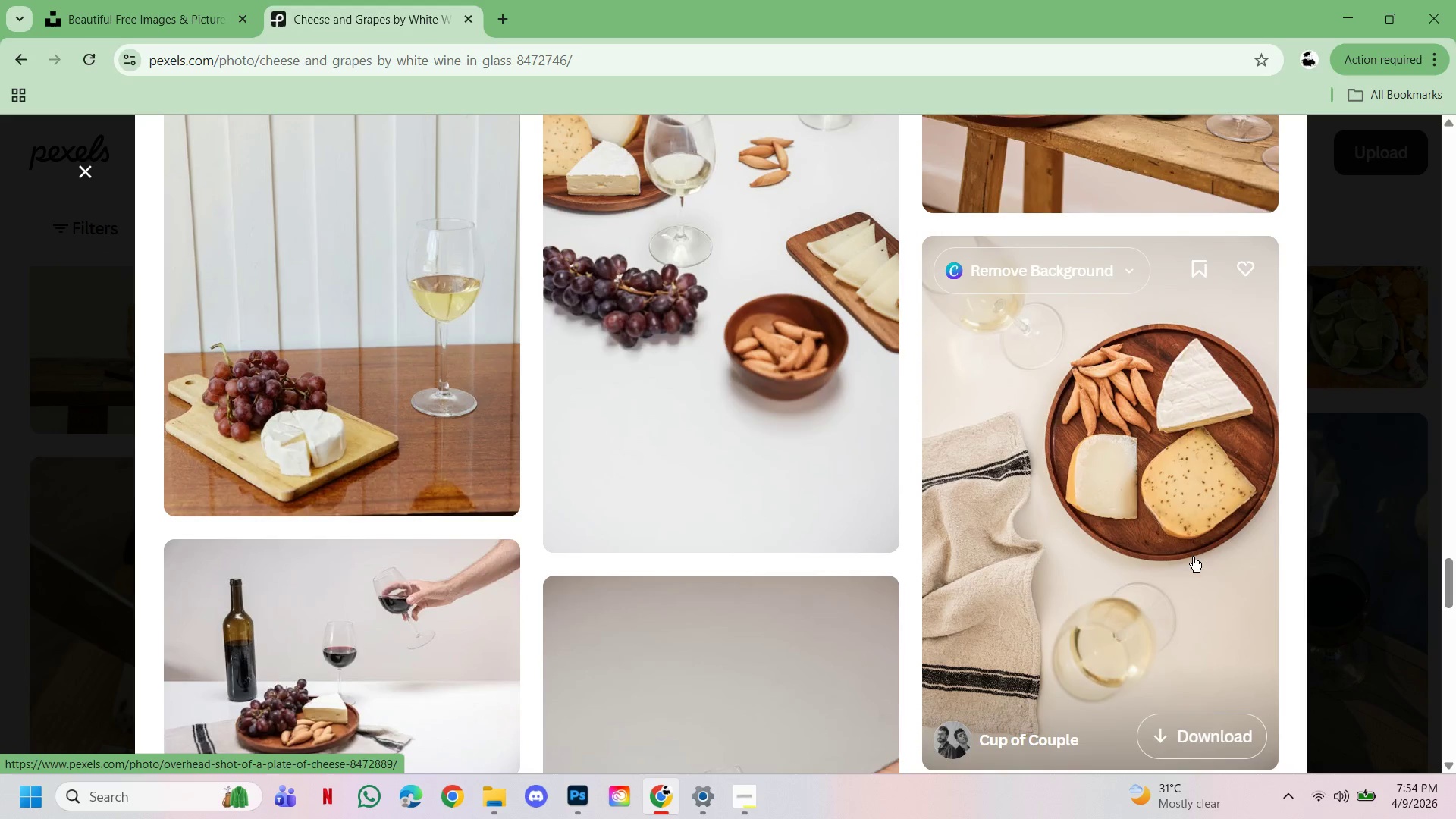 
scroll: coordinate [1193, 557], scroll_direction: up, amount: 97.0
 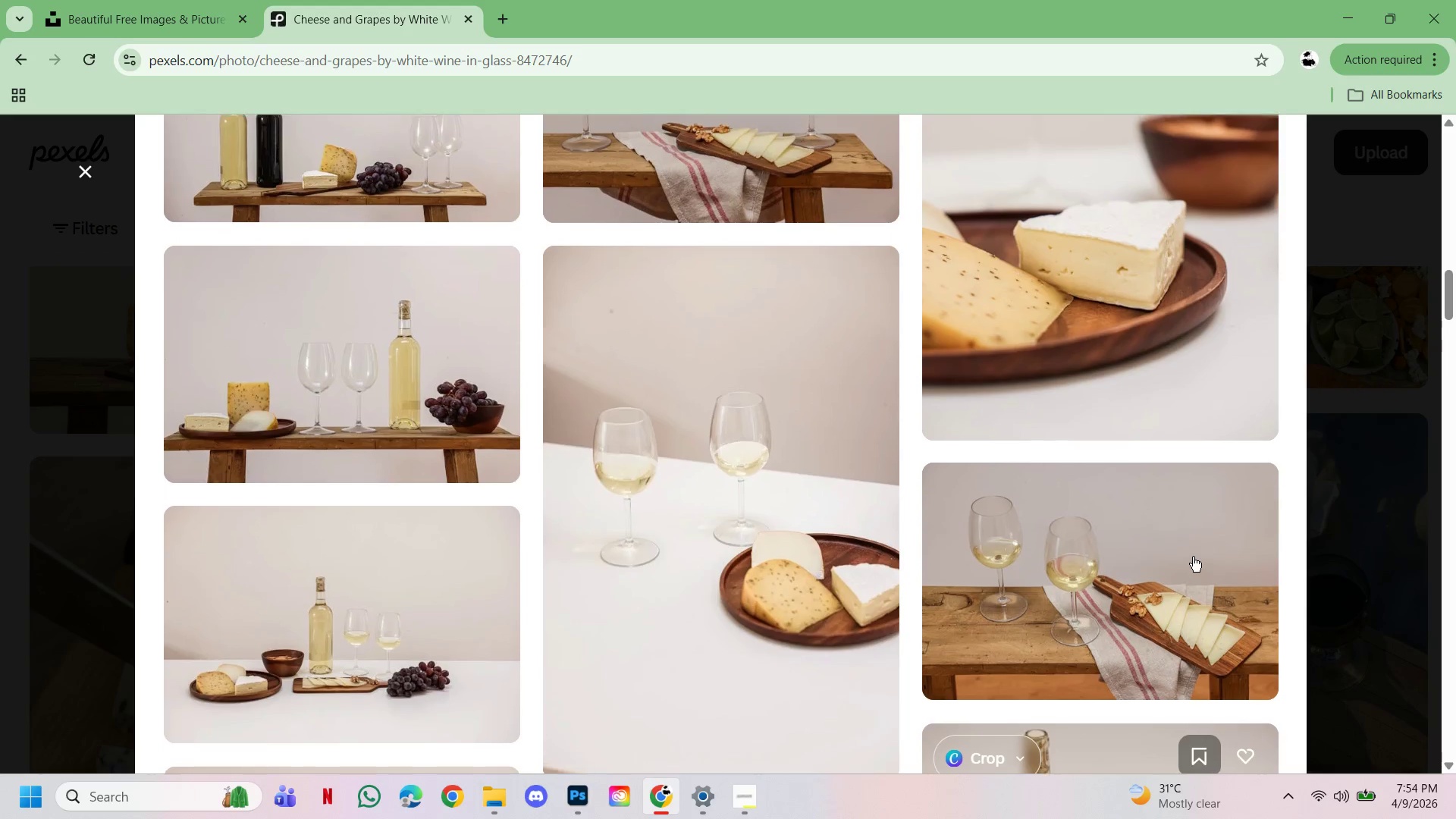 
left_click([1380, 374])
 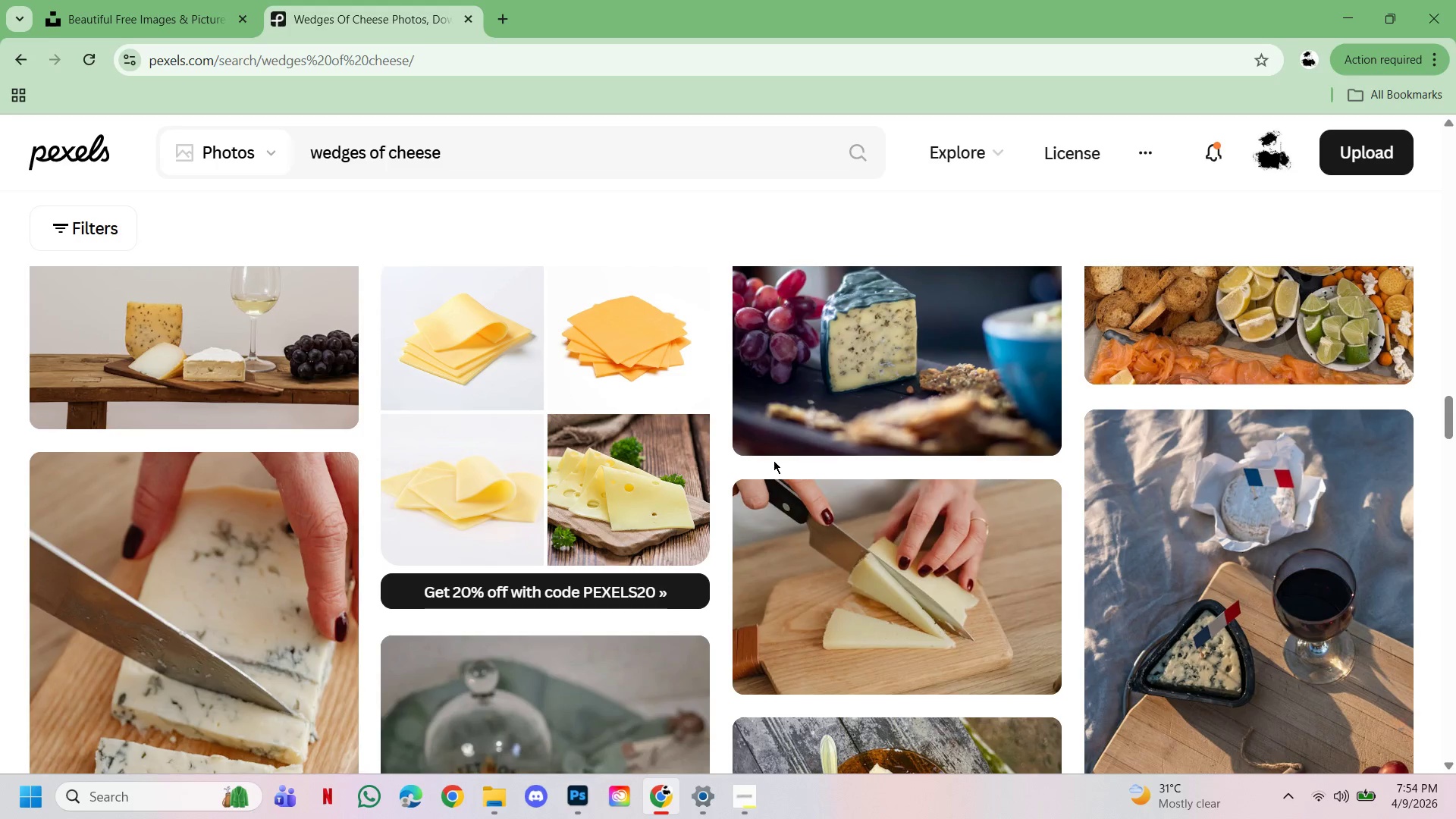 
scroll: coordinate [670, 582], scroll_direction: down, amount: 33.0
 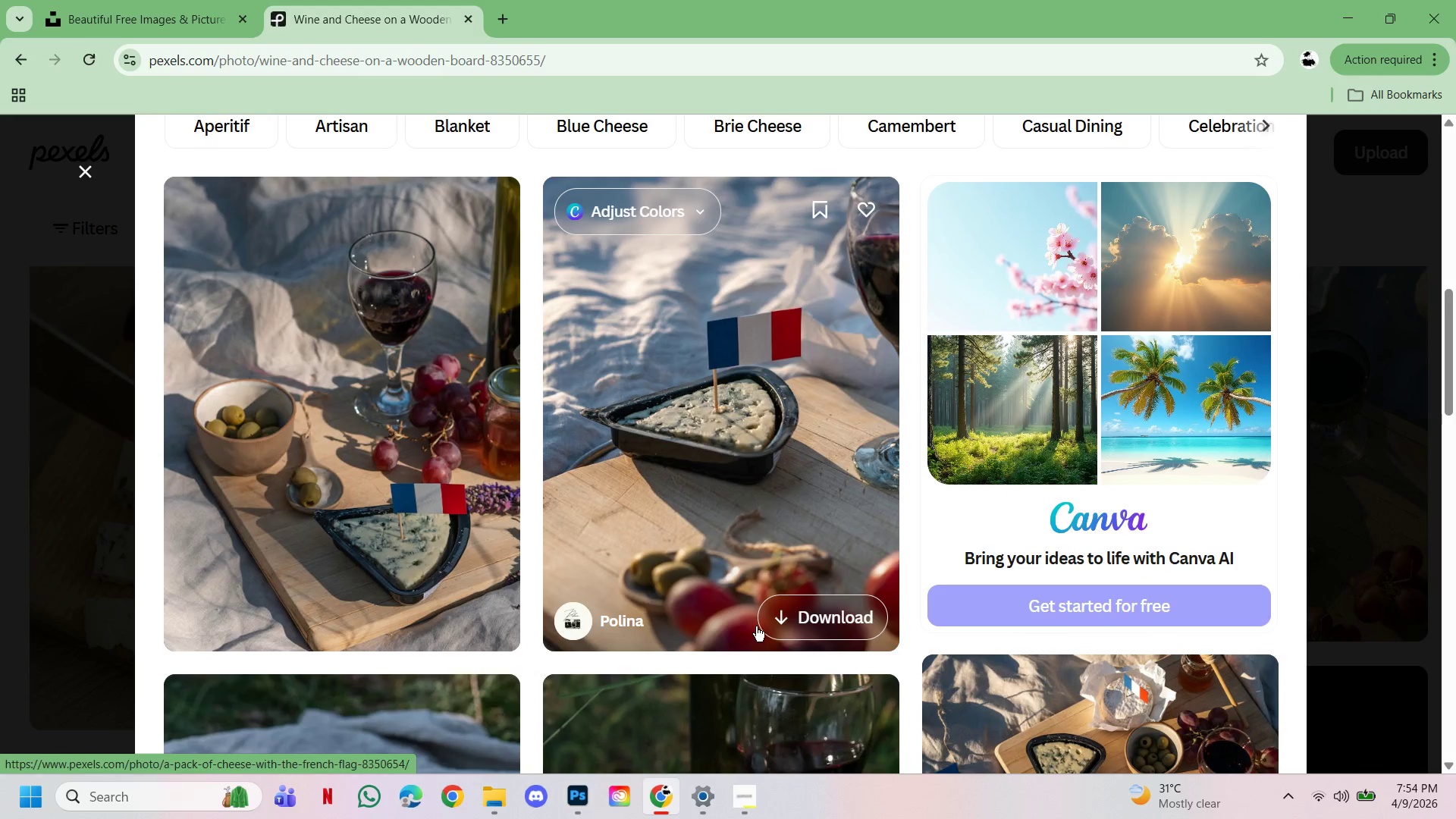 
scroll: coordinate [752, 630], scroll_direction: down, amount: 31.0
 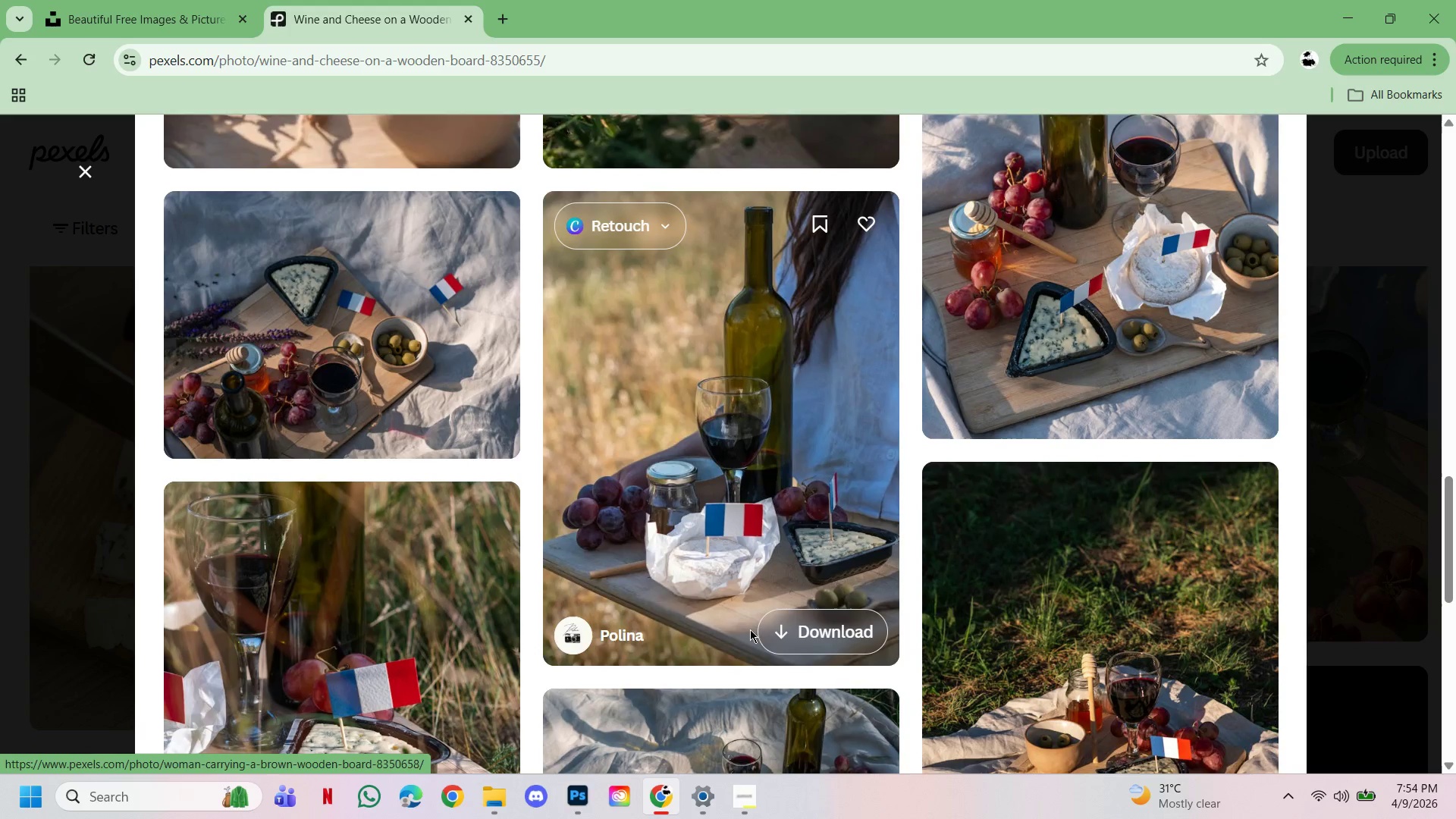 
scroll: coordinate [753, 626], scroll_direction: down, amount: 64.0
 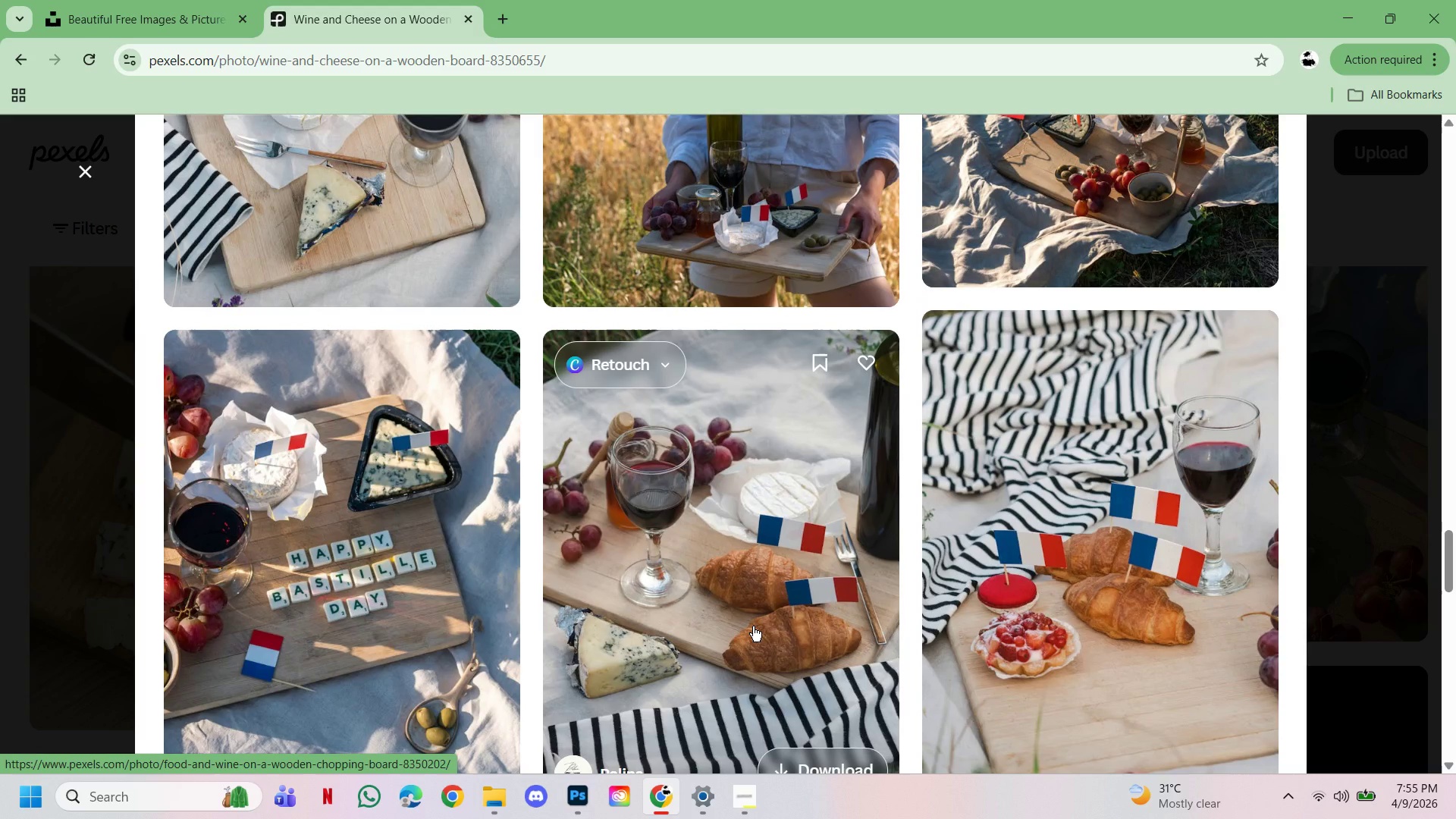 
scroll: coordinate [752, 625], scroll_direction: down, amount: 61.0
 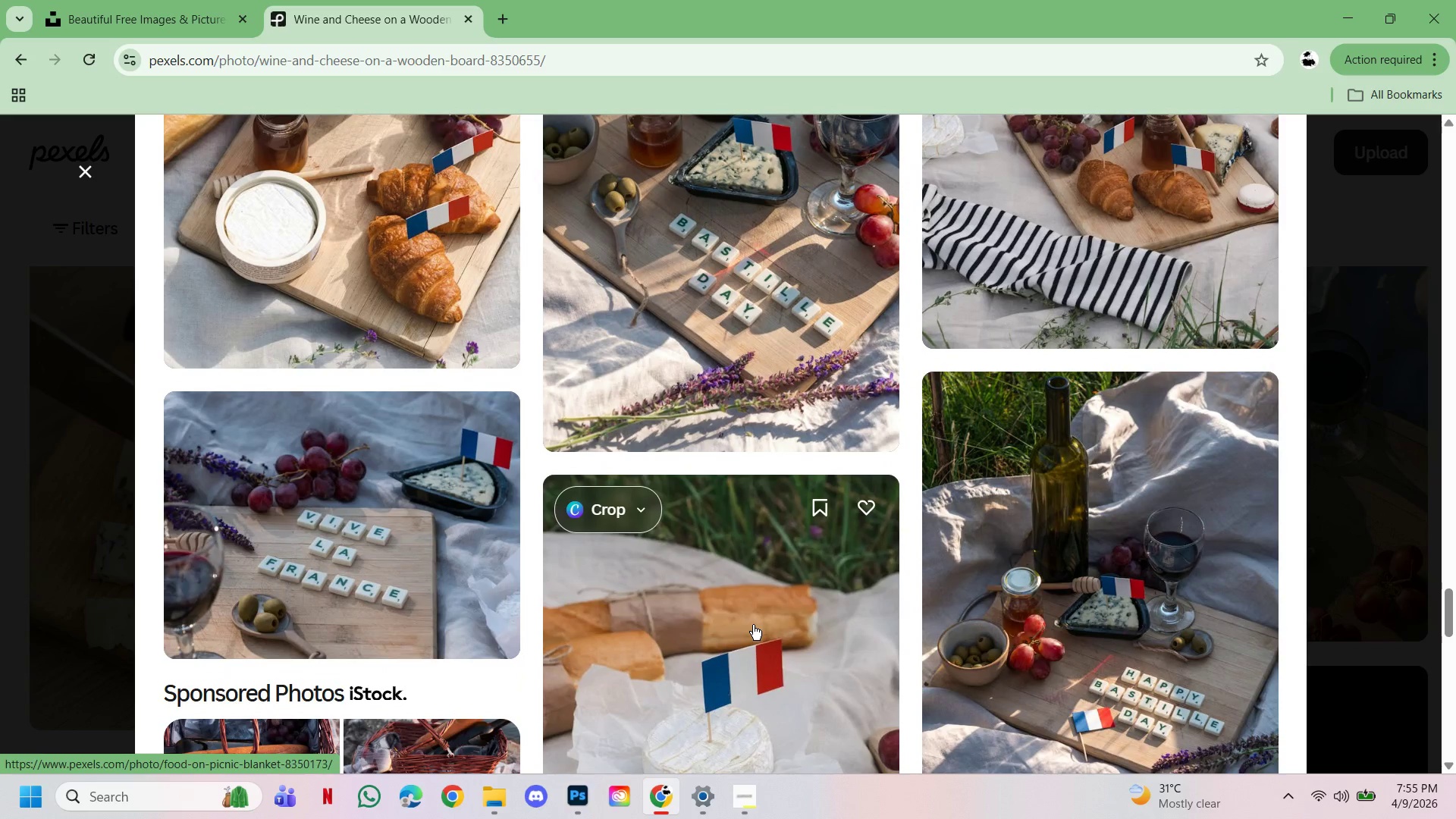 
scroll: coordinate [752, 625], scroll_direction: up, amount: 4.0
 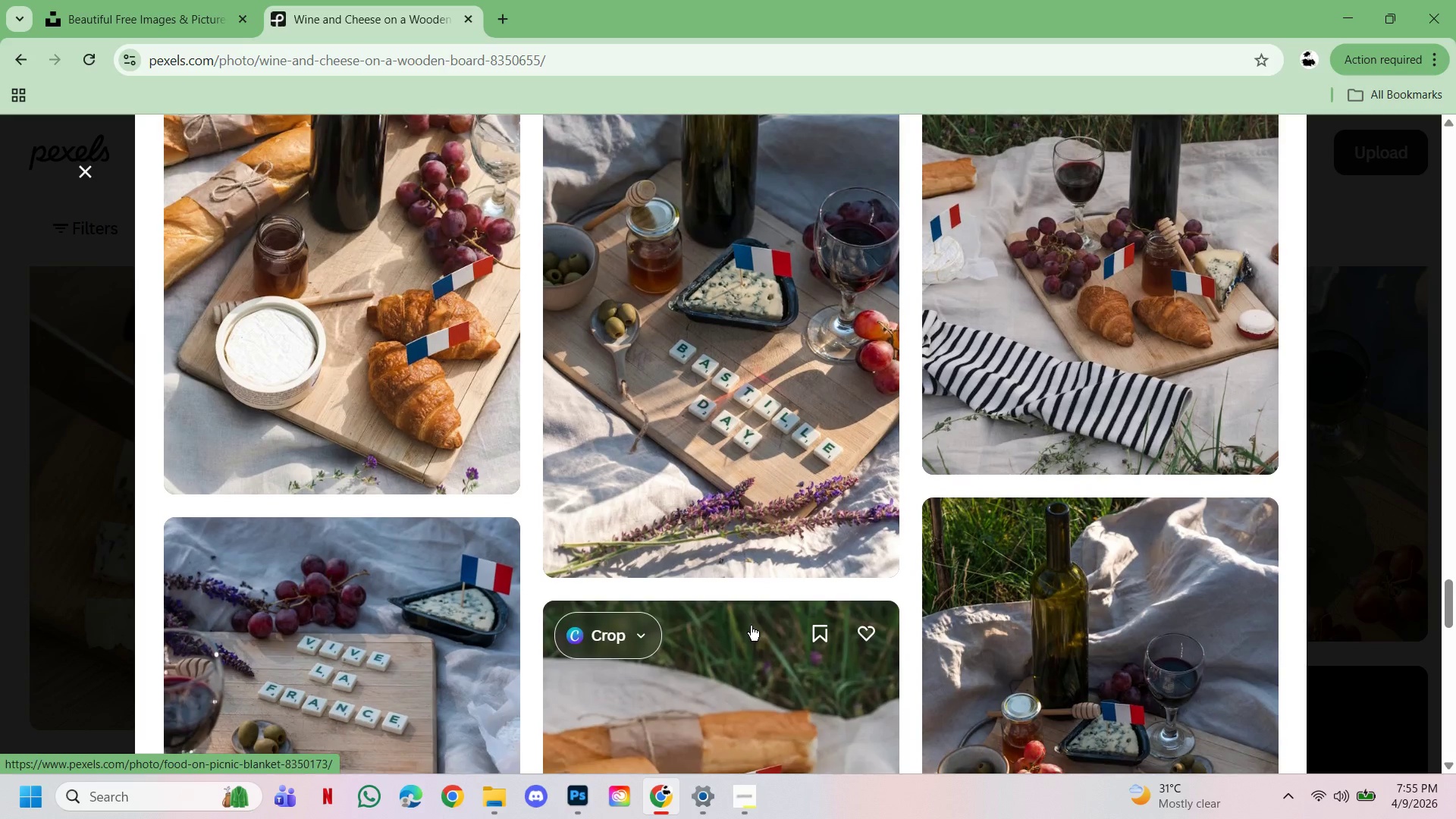 
scroll: coordinate [1175, 604], scroll_direction: down, amount: 37.0
 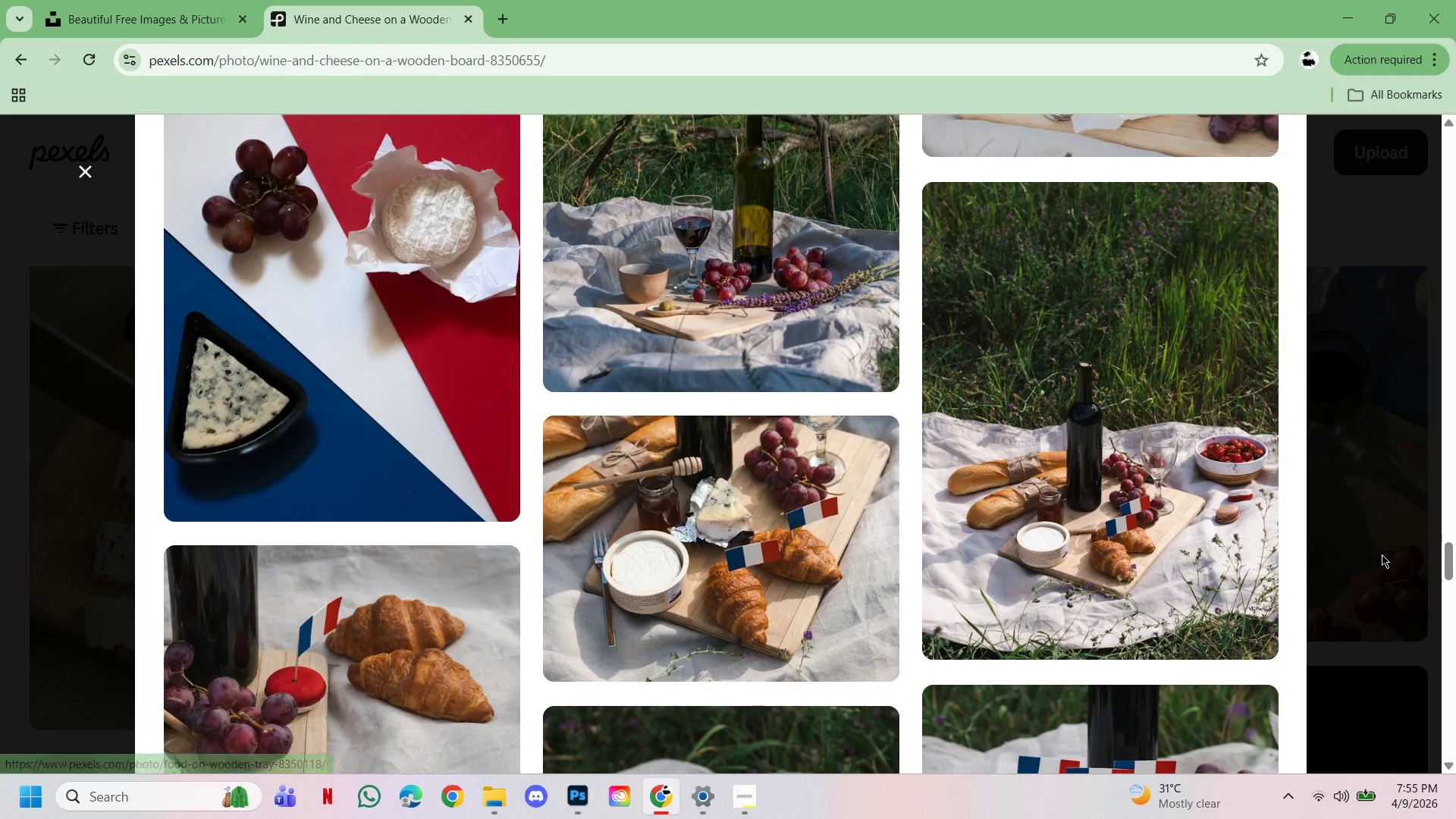 
left_click([1382, 554])
 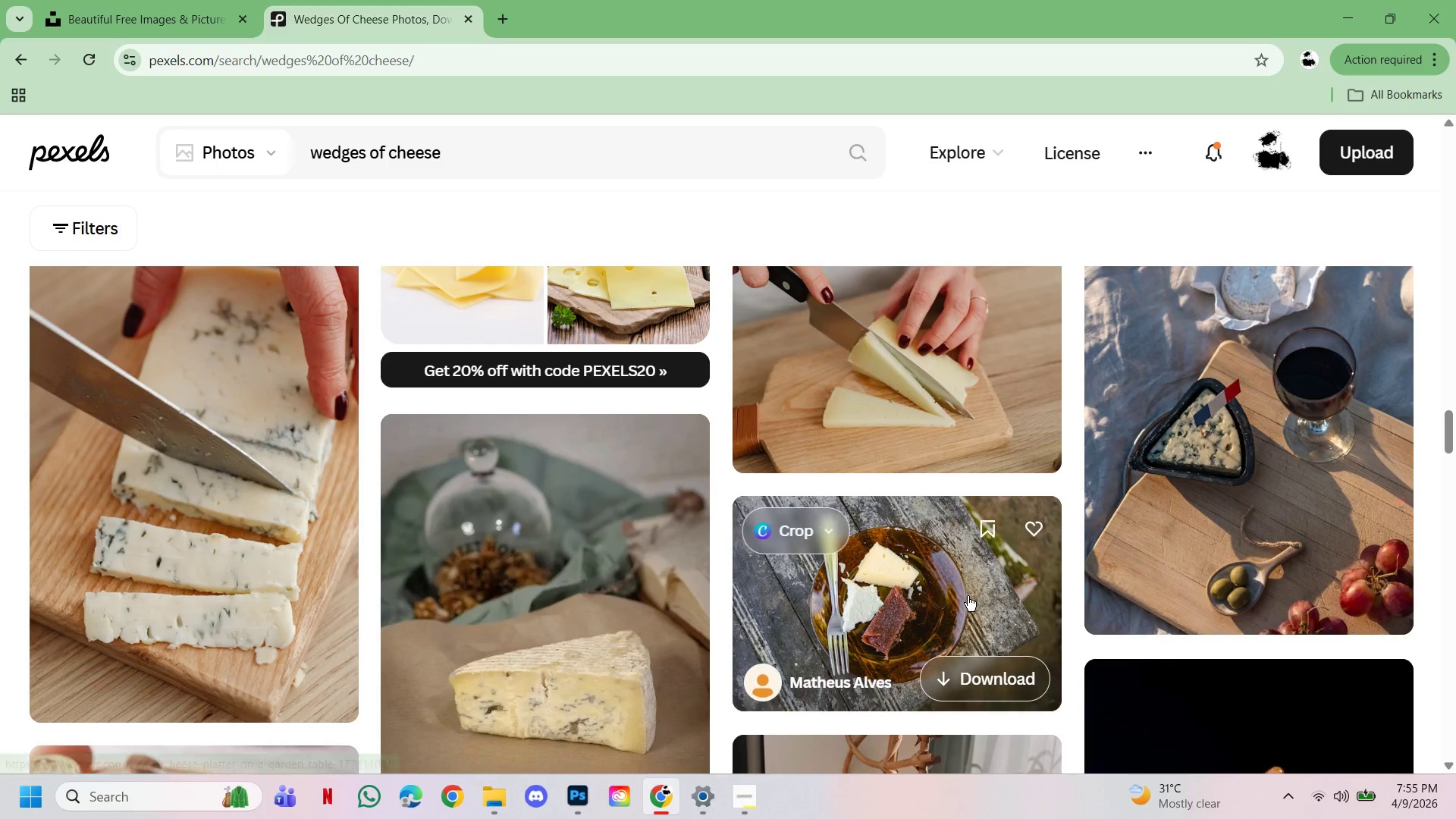 
scroll: coordinate [962, 609], scroll_direction: down, amount: 7.0
 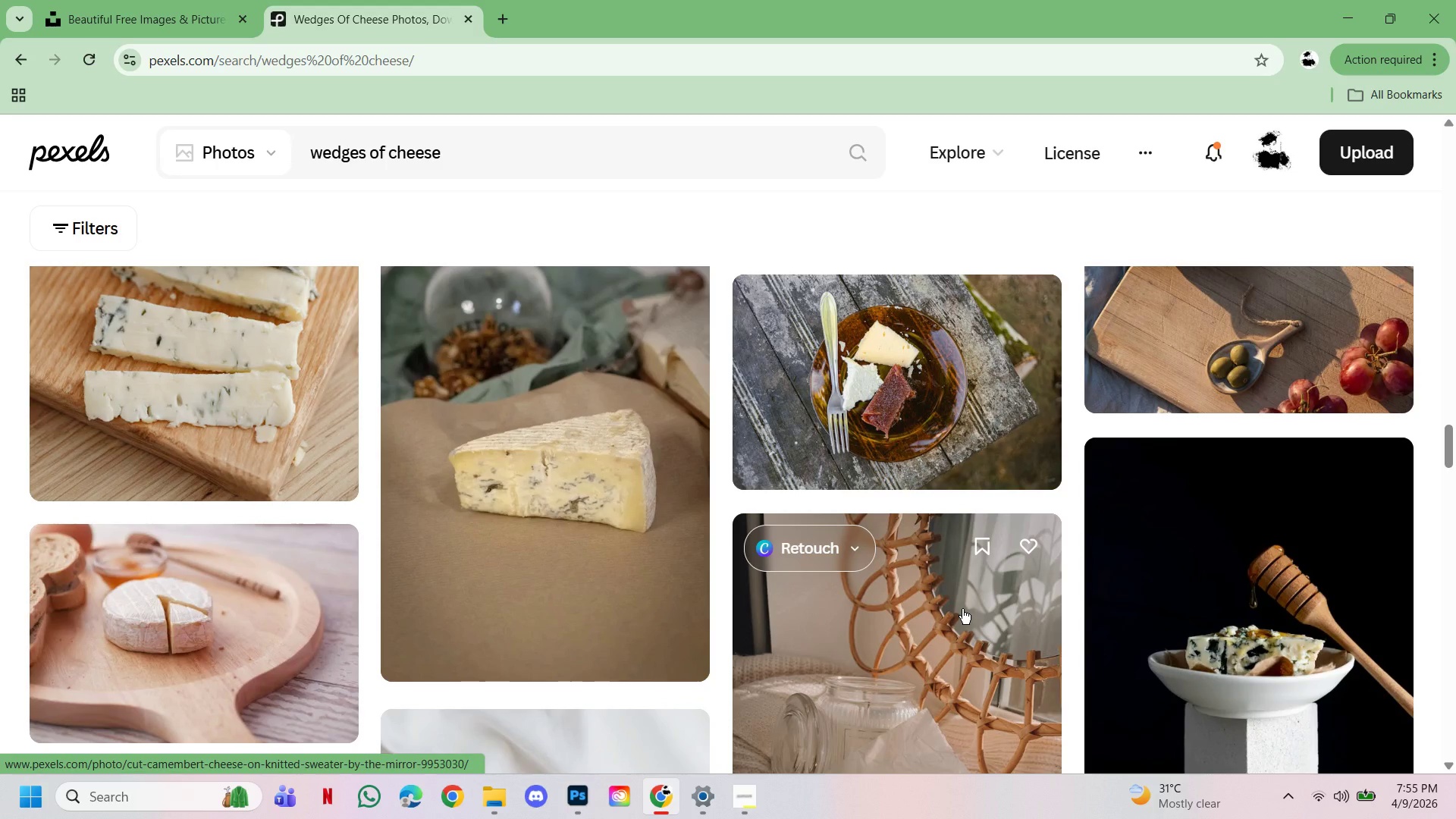 
scroll: coordinate [962, 609], scroll_direction: up, amount: 12.0
 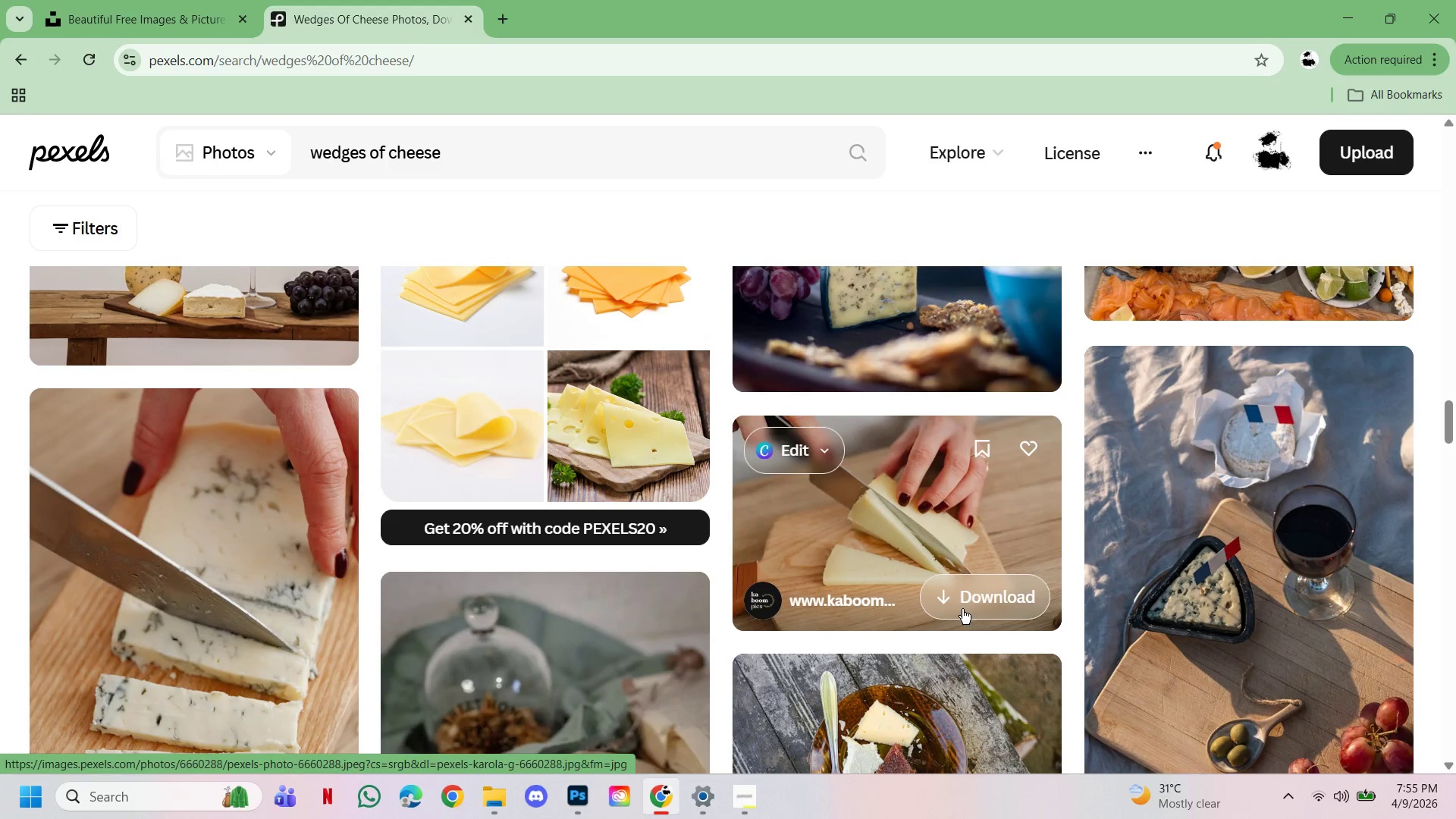 
scroll: coordinate [962, 609], scroll_direction: down, amount: 4.0
 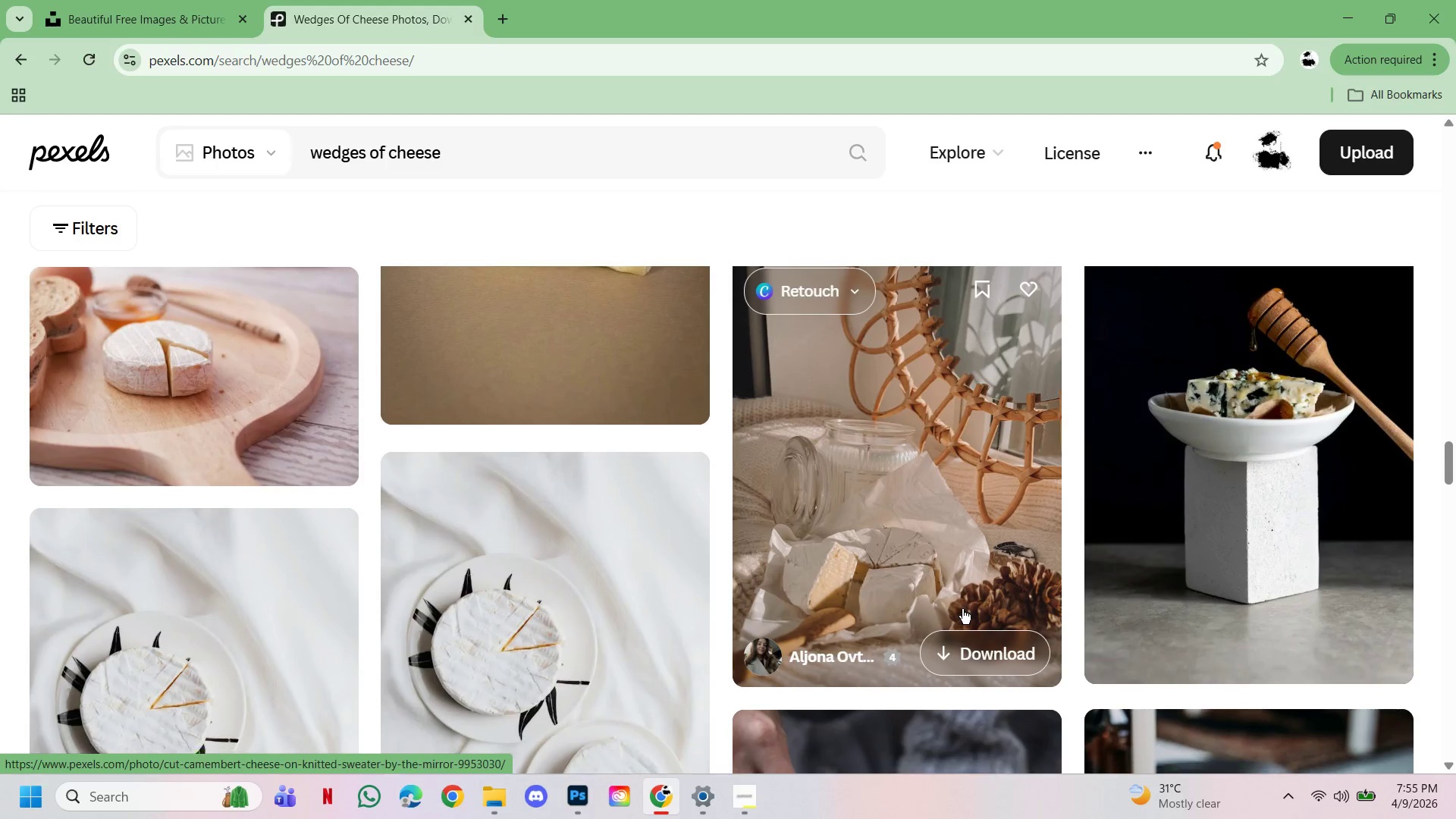 
scroll: coordinate [962, 610], scroll_direction: up, amount: 1.0
 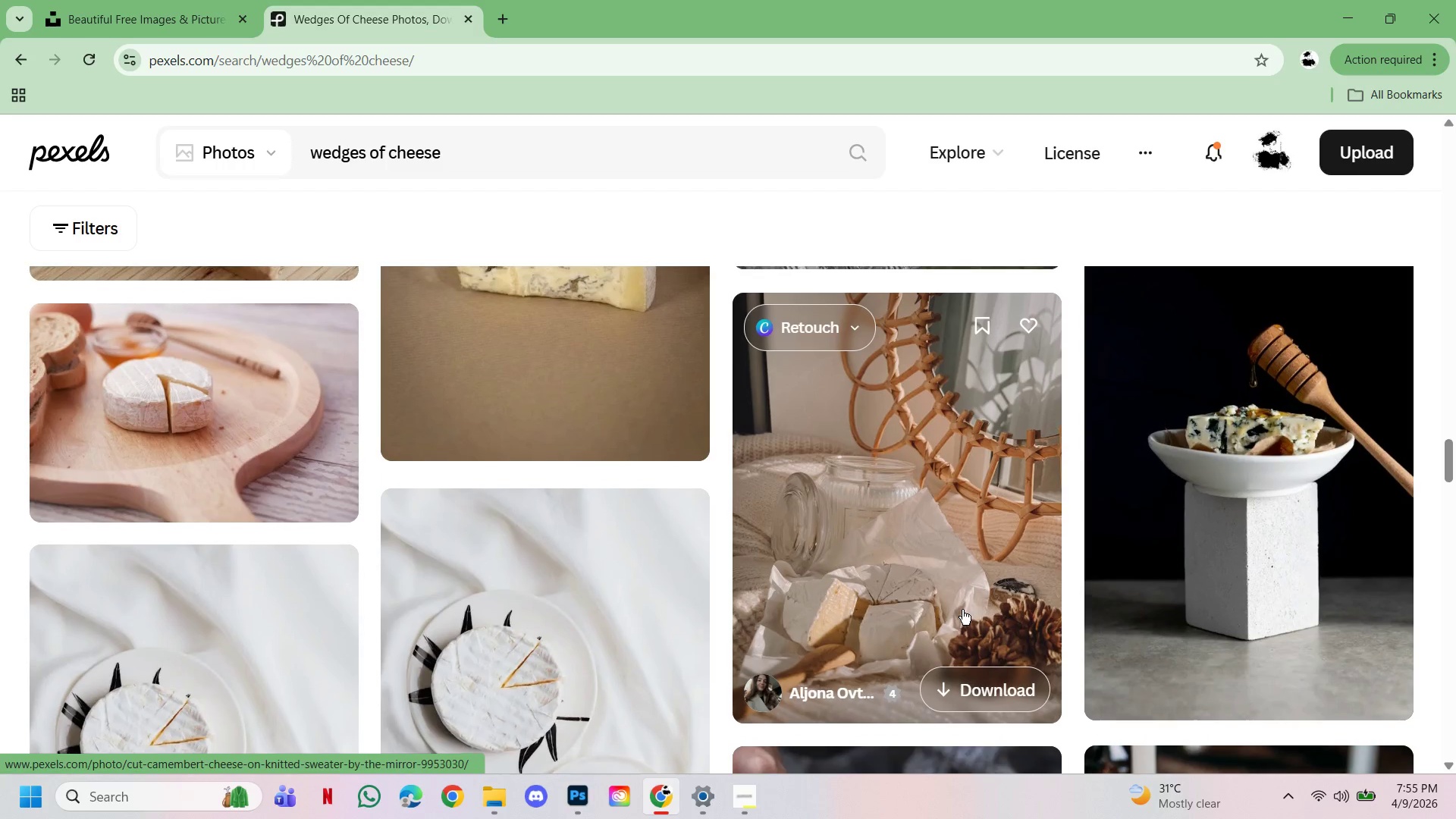 
scroll: coordinate [1017, 629], scroll_direction: down, amount: 19.0
 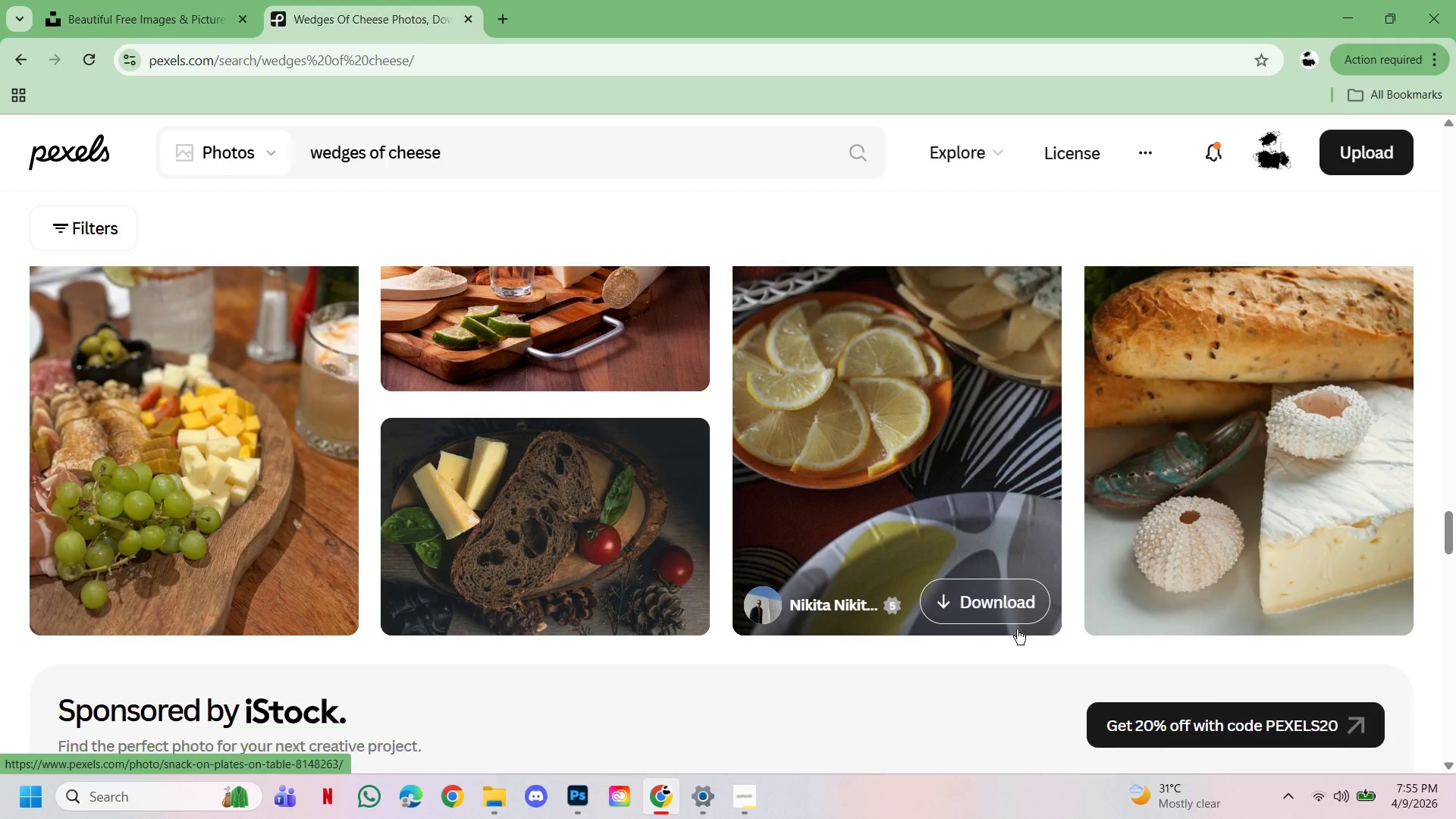 
scroll: coordinate [1017, 629], scroll_direction: up, amount: 32.0
 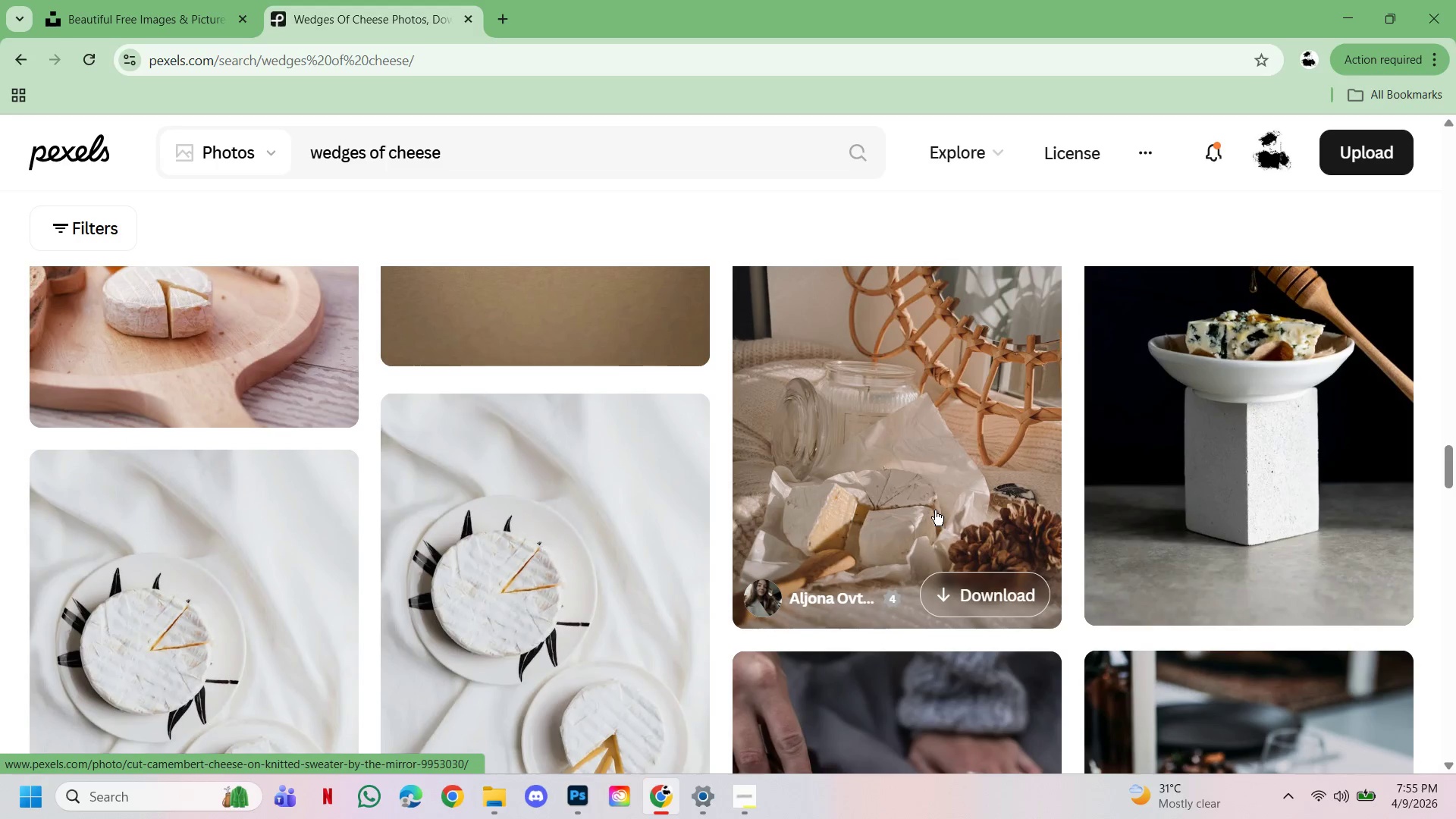 
left_click([934, 510])
 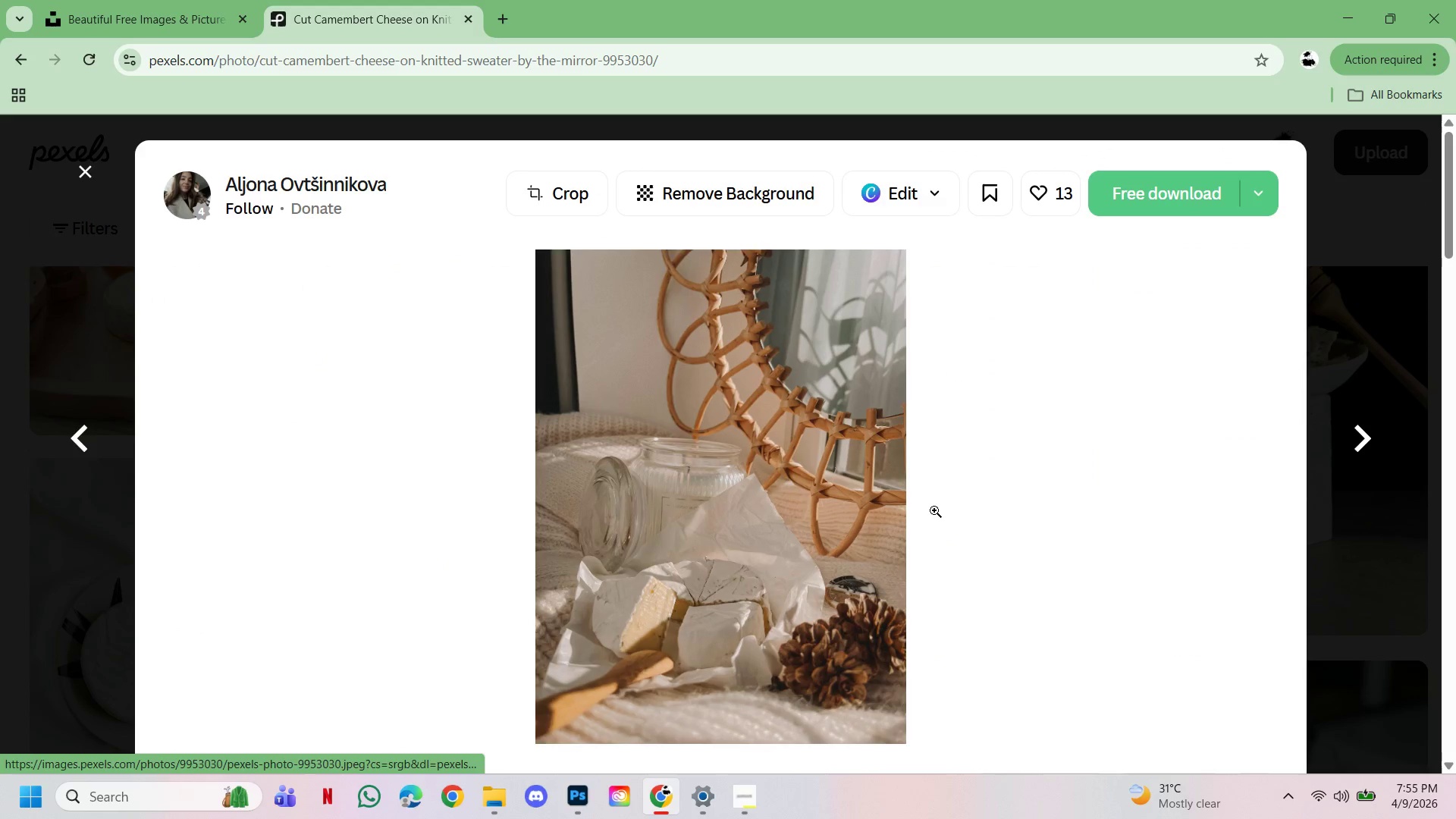 
scroll: coordinate [932, 512], scroll_direction: down, amount: 7.0
 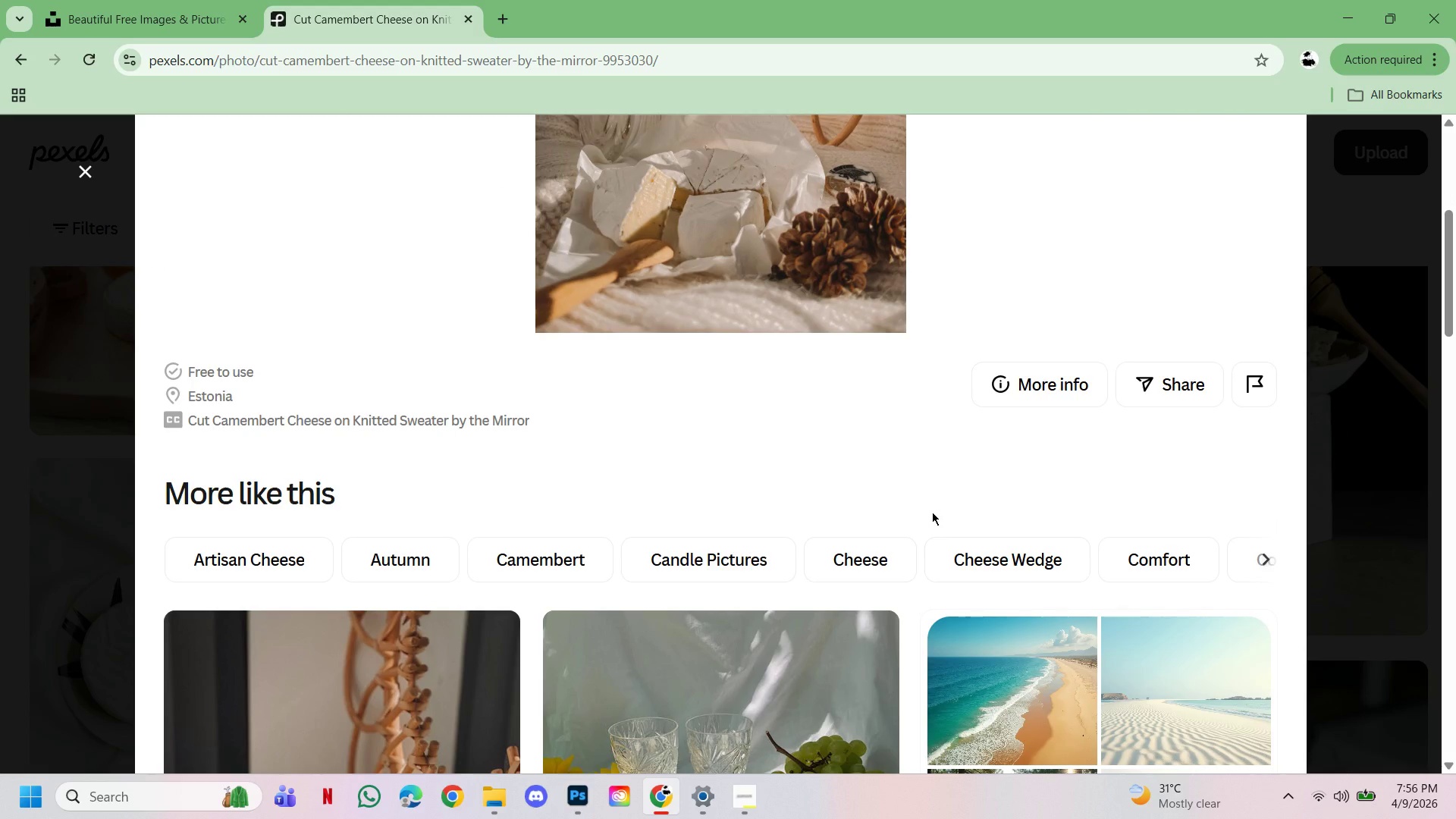 
scroll: coordinate [932, 512], scroll_direction: up, amount: 4.0
 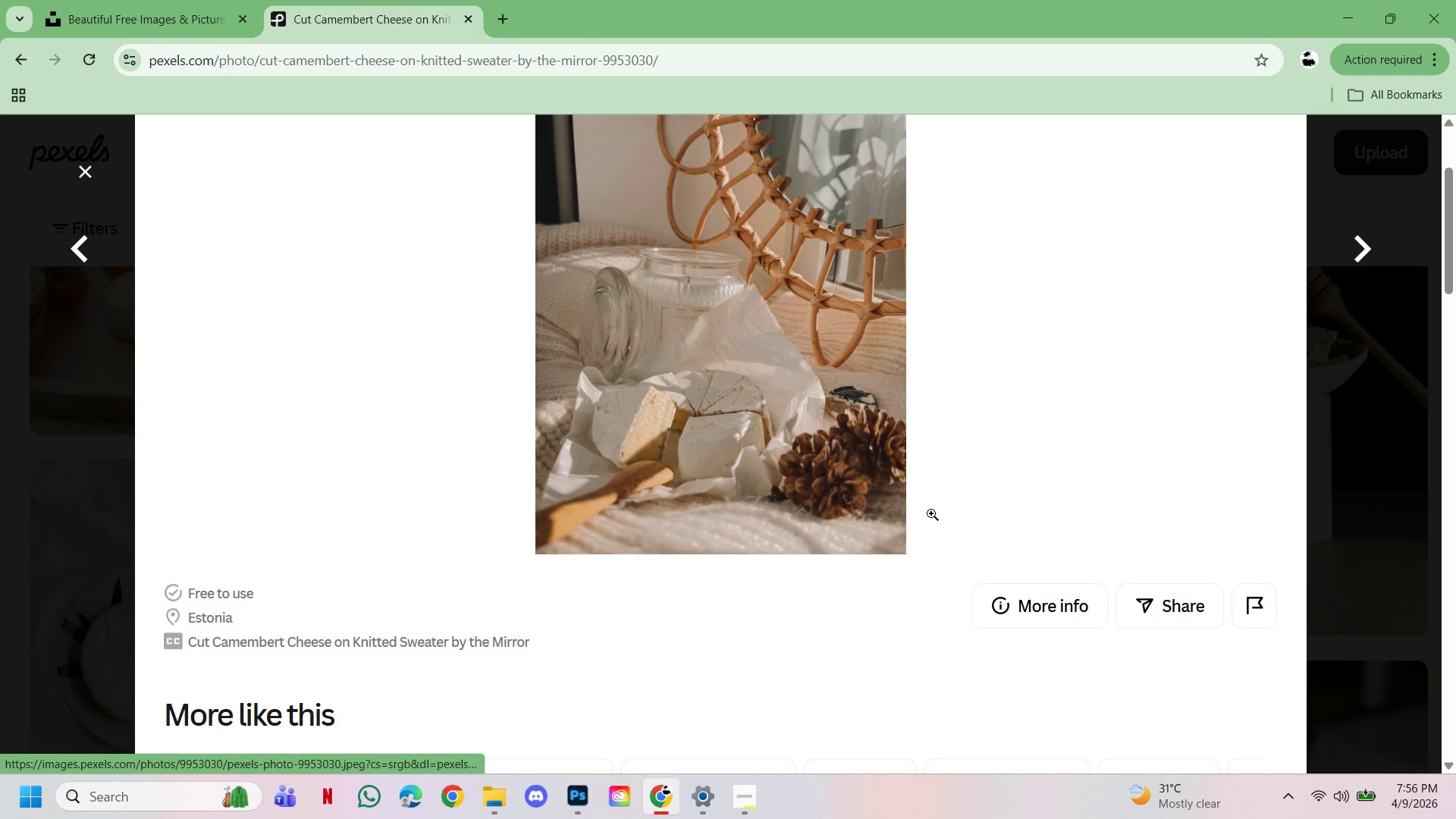 
scroll: coordinate [929, 516], scroll_direction: down, amount: 19.0
 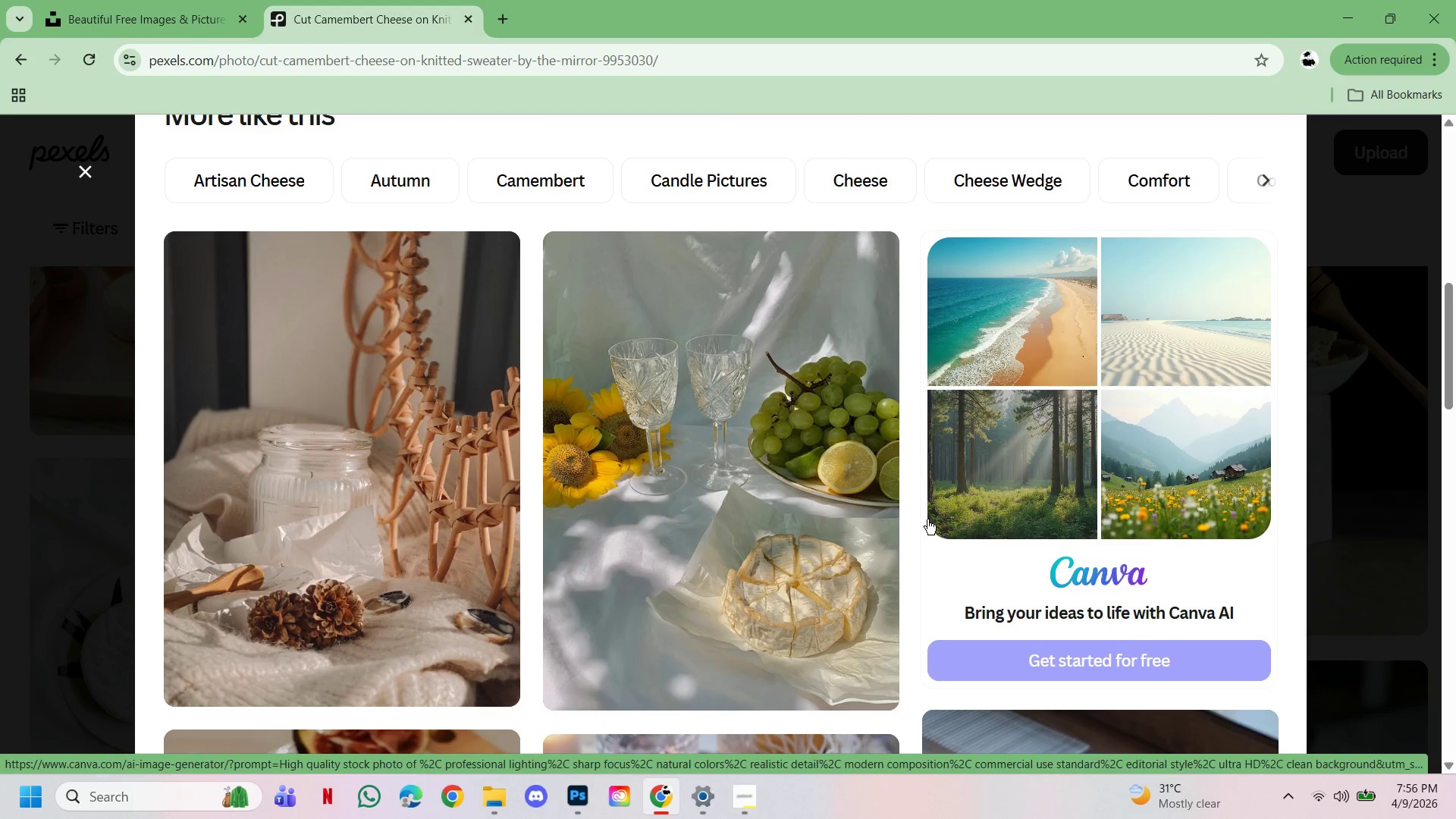 
scroll: coordinate [928, 522], scroll_direction: up, amount: 21.0
 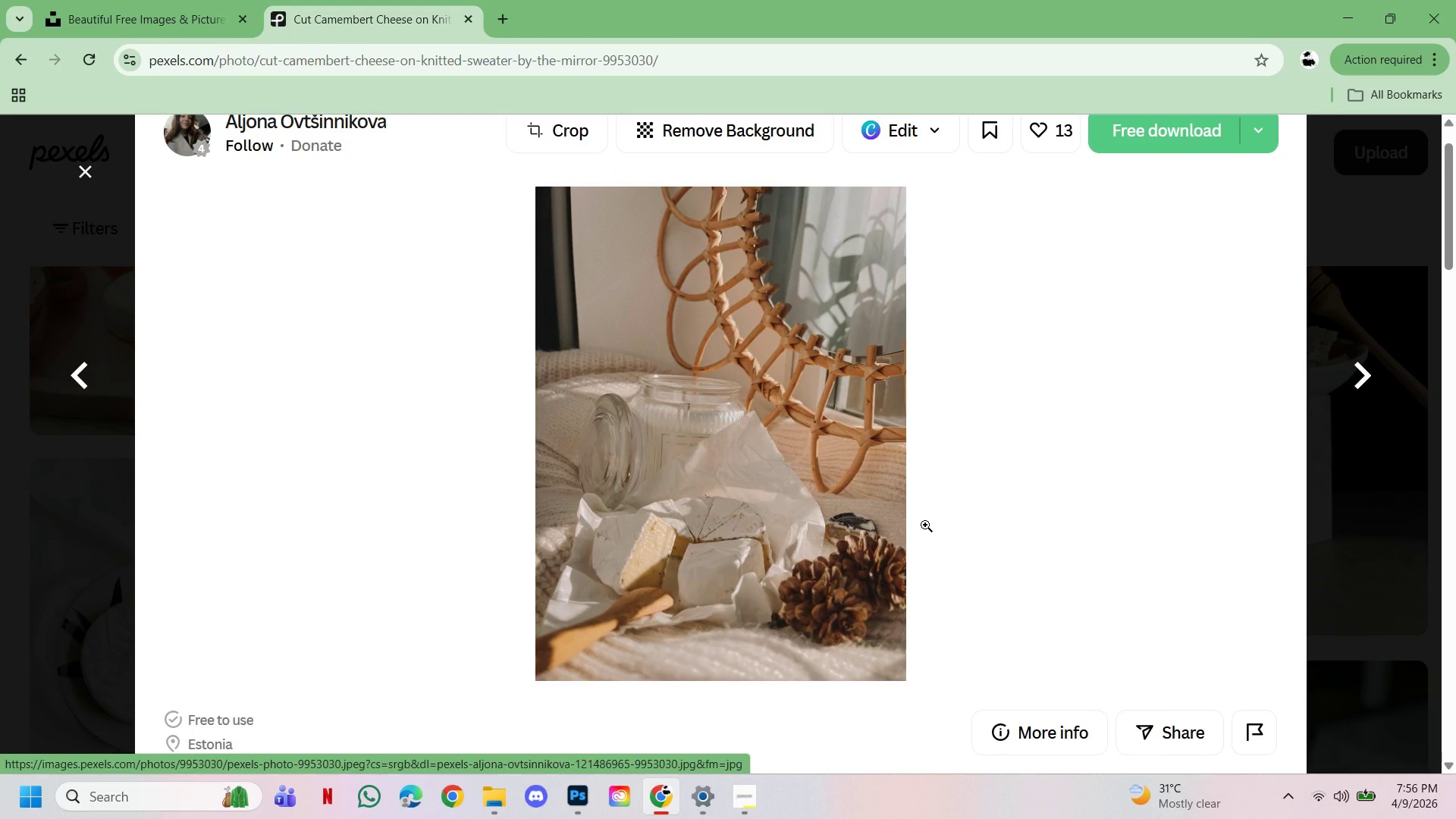 
scroll: coordinate [930, 526], scroll_direction: down, amount: 35.0
 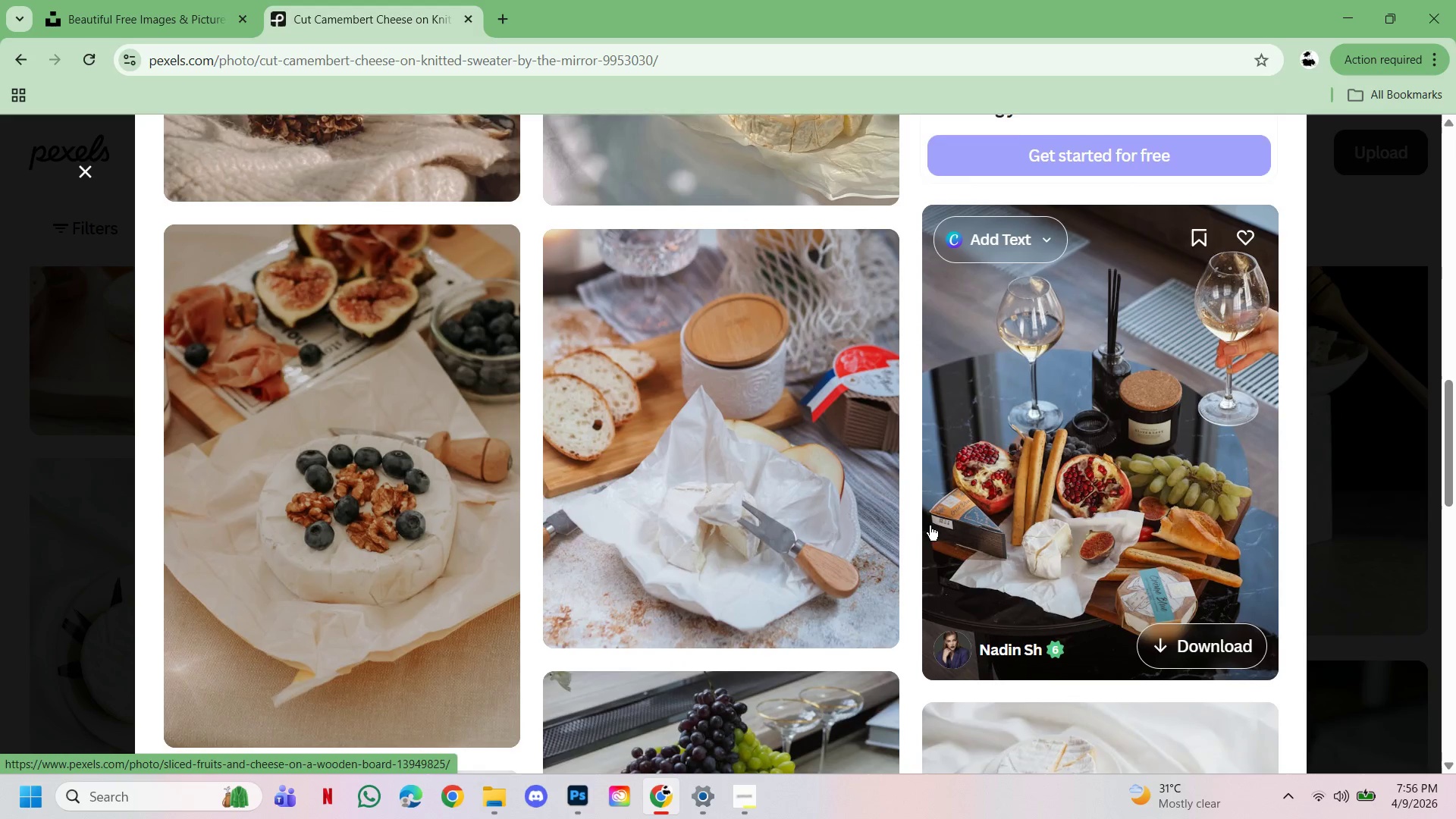 
scroll: coordinate [930, 526], scroll_direction: down, amount: 2.0
 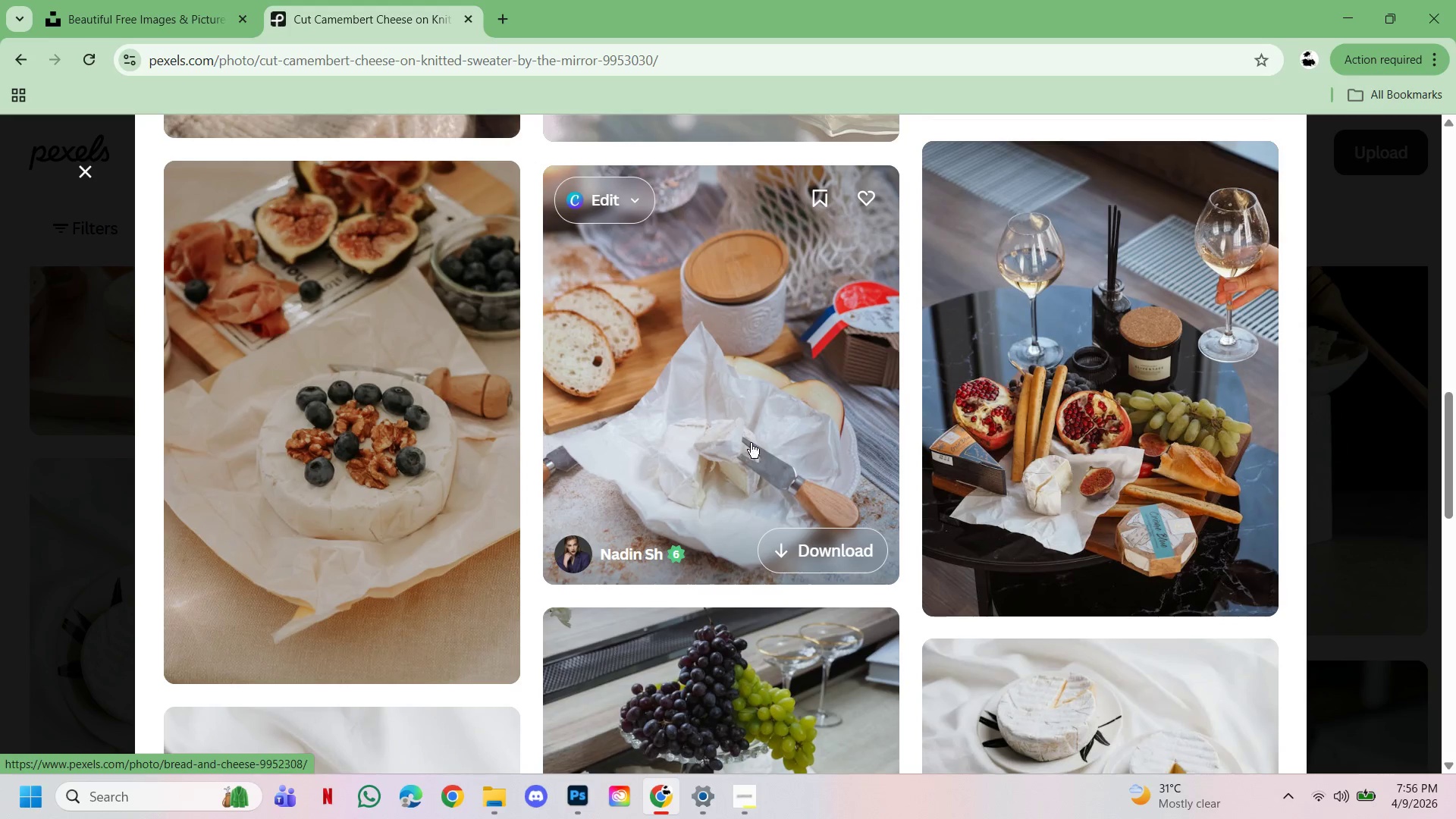 
left_click([775, 405])
 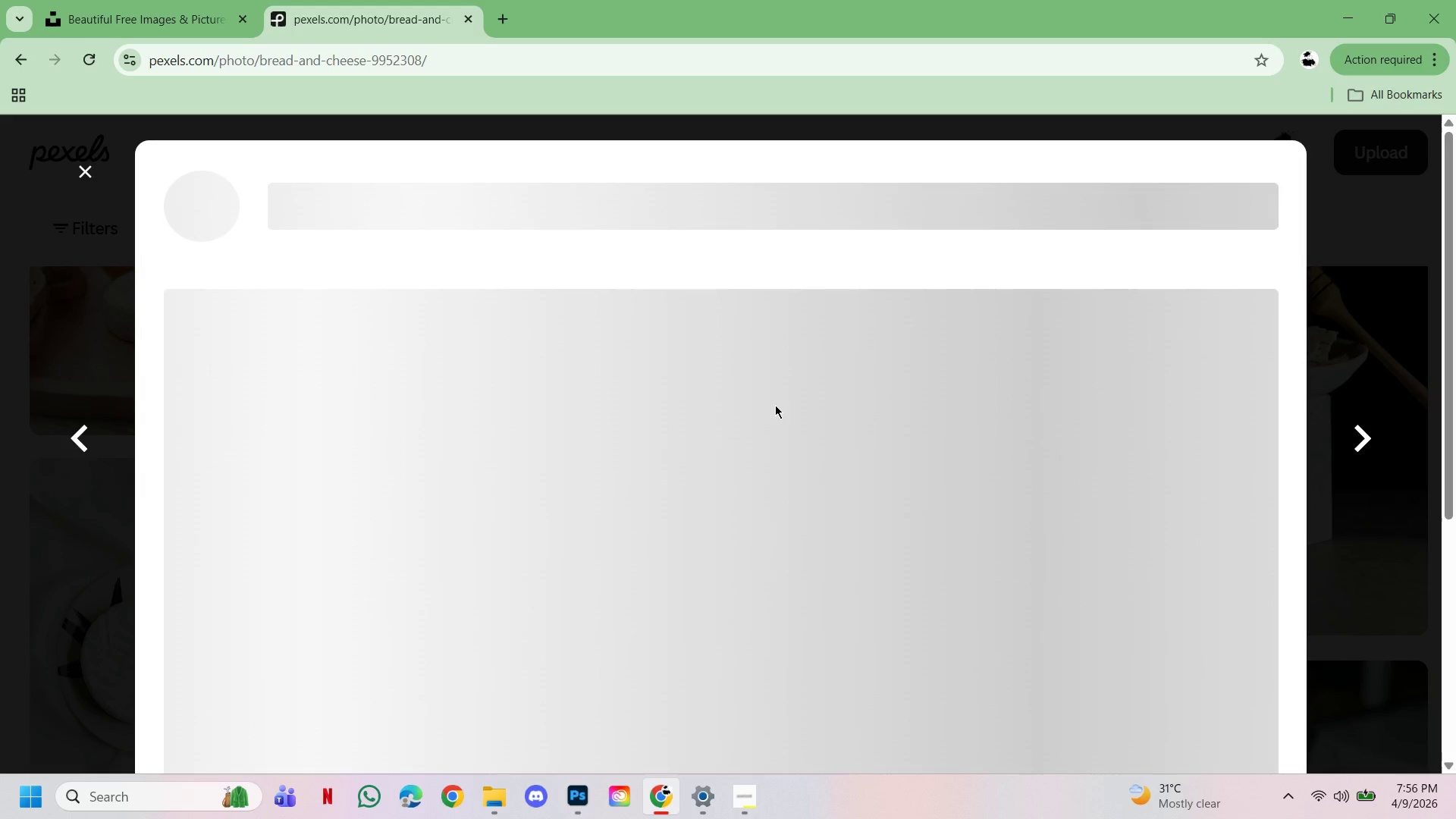 
scroll: coordinate [806, 439], scroll_direction: down, amount: 6.0
 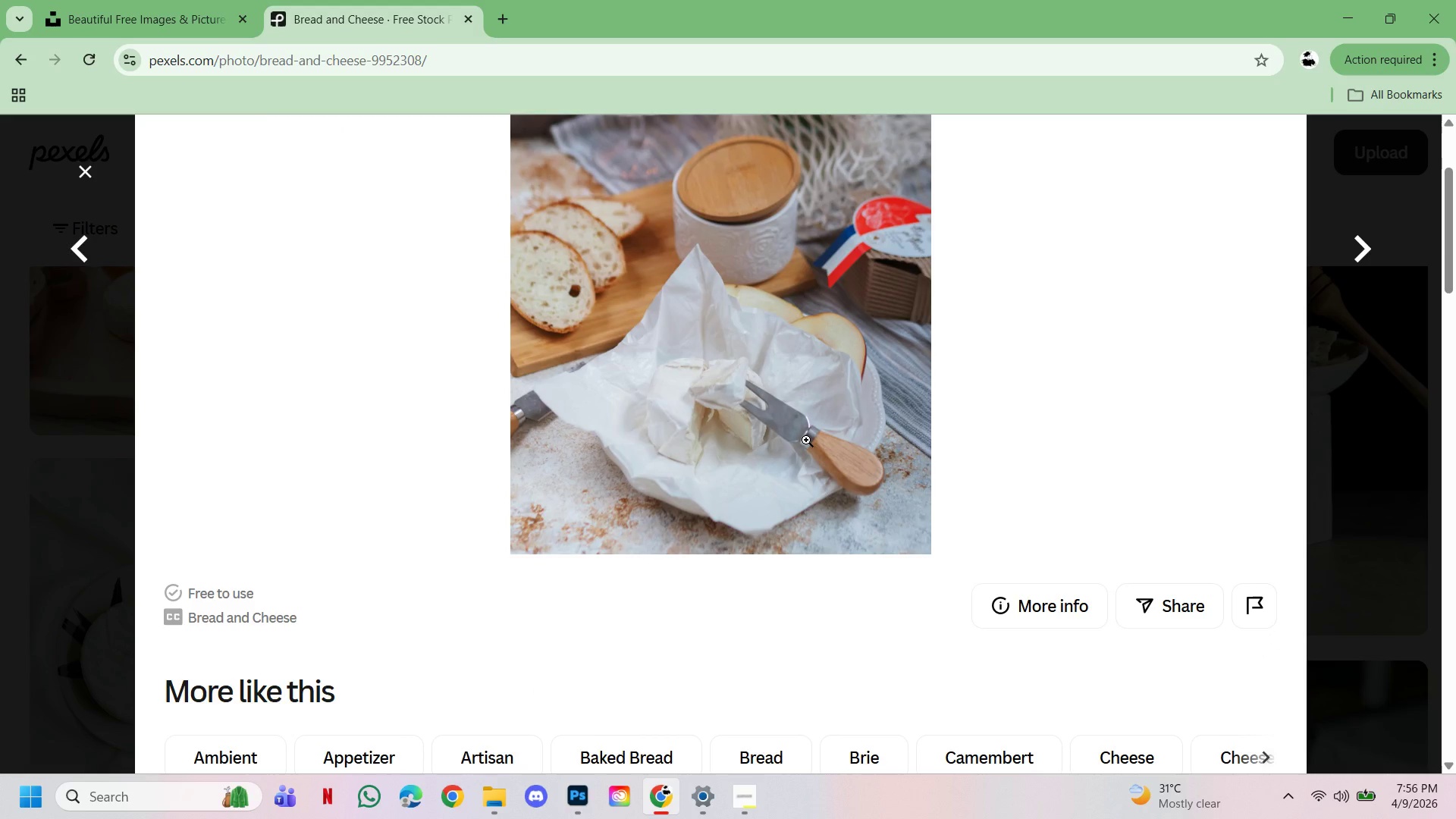 
scroll: coordinate [806, 440], scroll_direction: up, amount: 4.0
 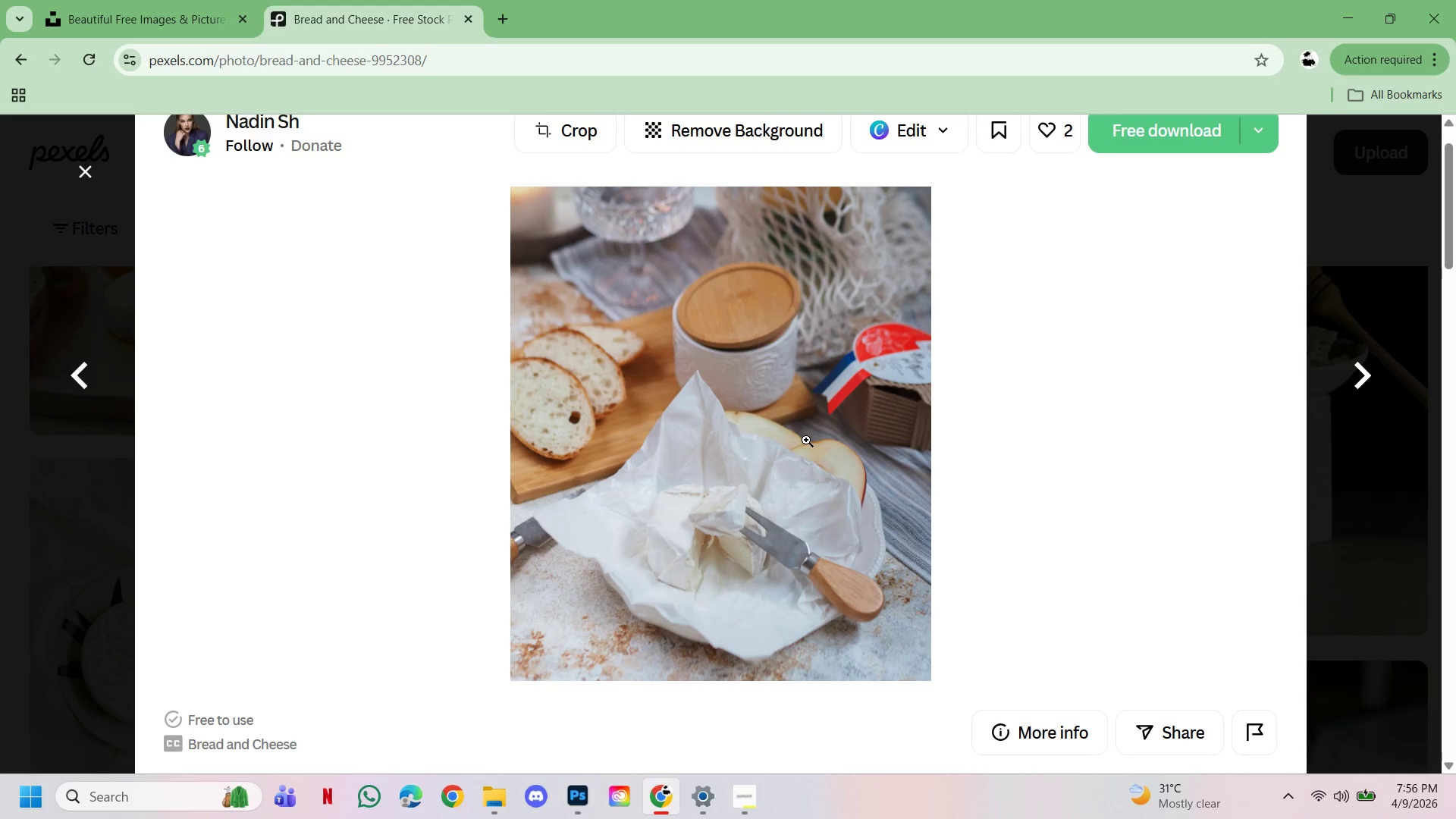 
scroll: coordinate [806, 440], scroll_direction: down, amount: 39.0
 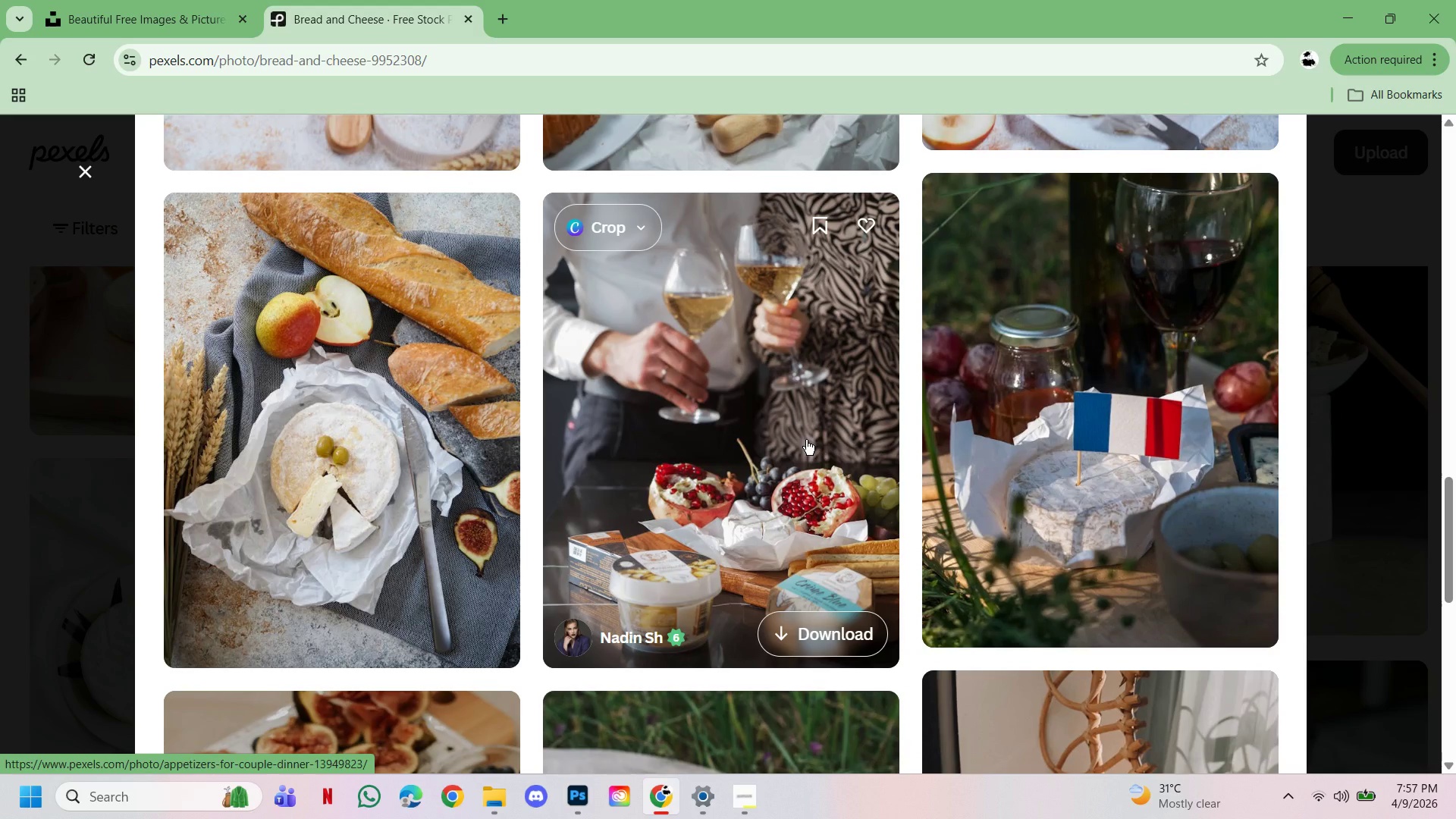 
wait(7.55)
 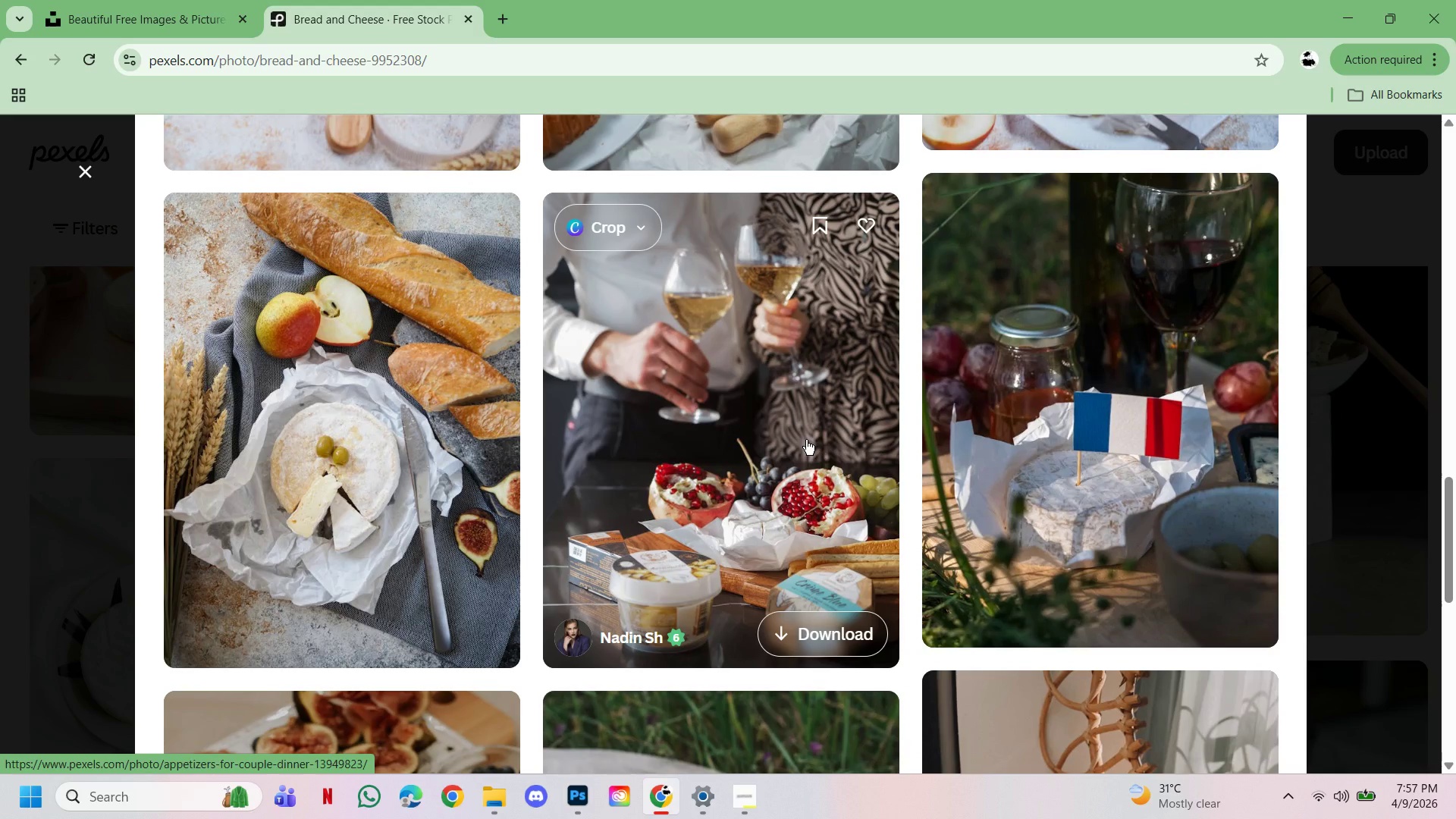 
scroll: coordinate [806, 440], scroll_direction: up, amount: 3.0
 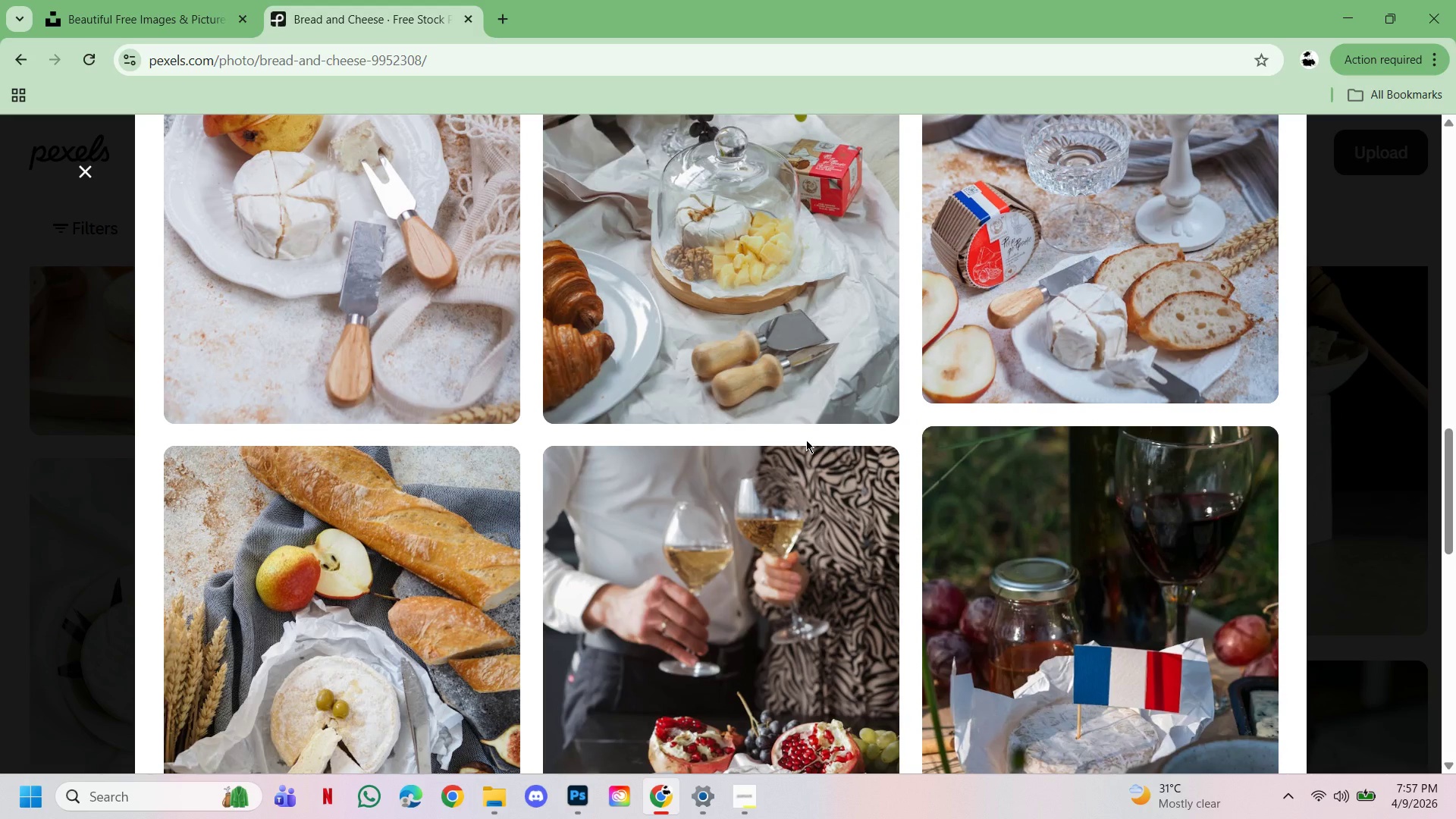 
scroll: coordinate [806, 440], scroll_direction: down, amount: 11.0
 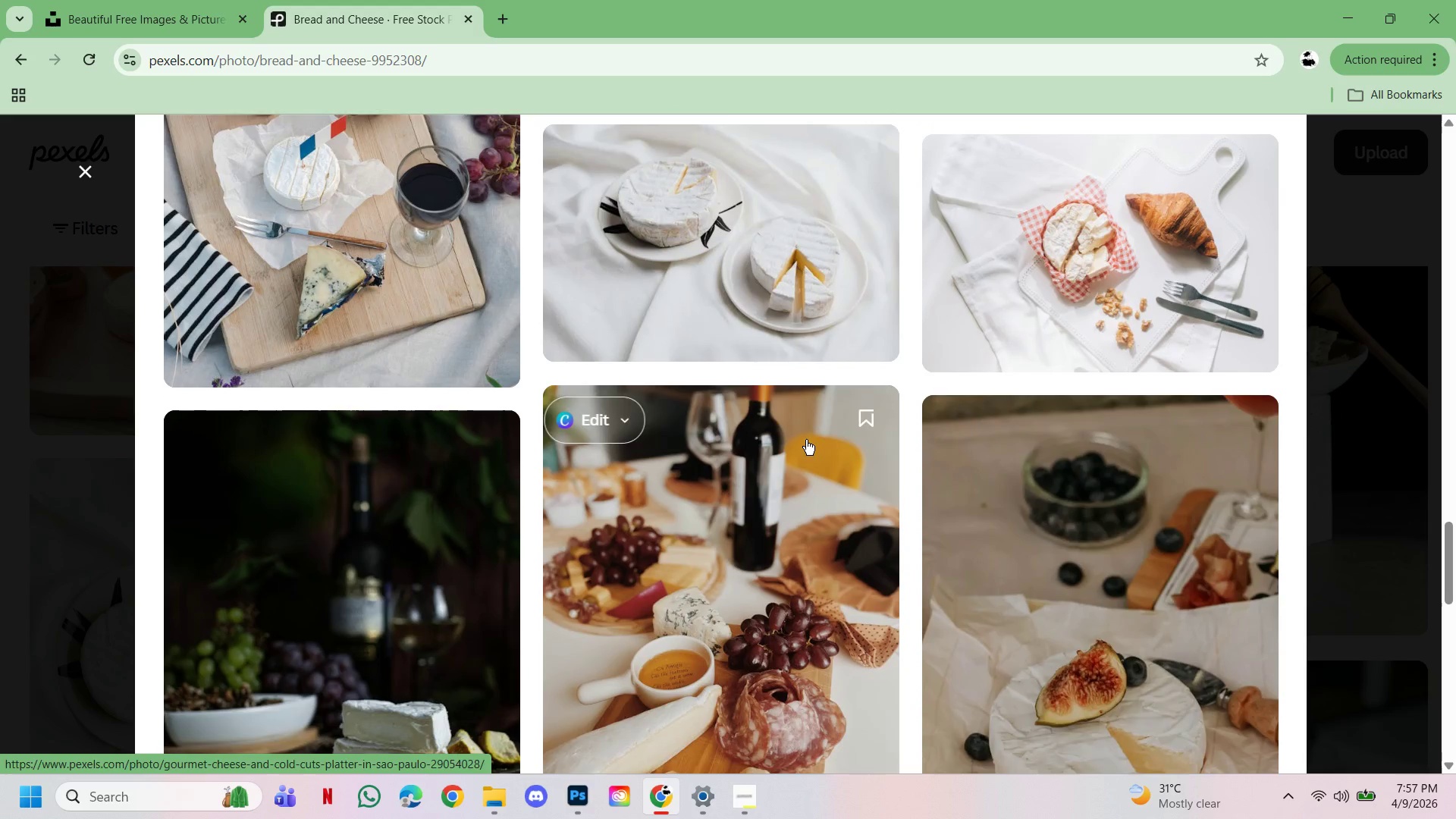 
left_click([745, 794])